 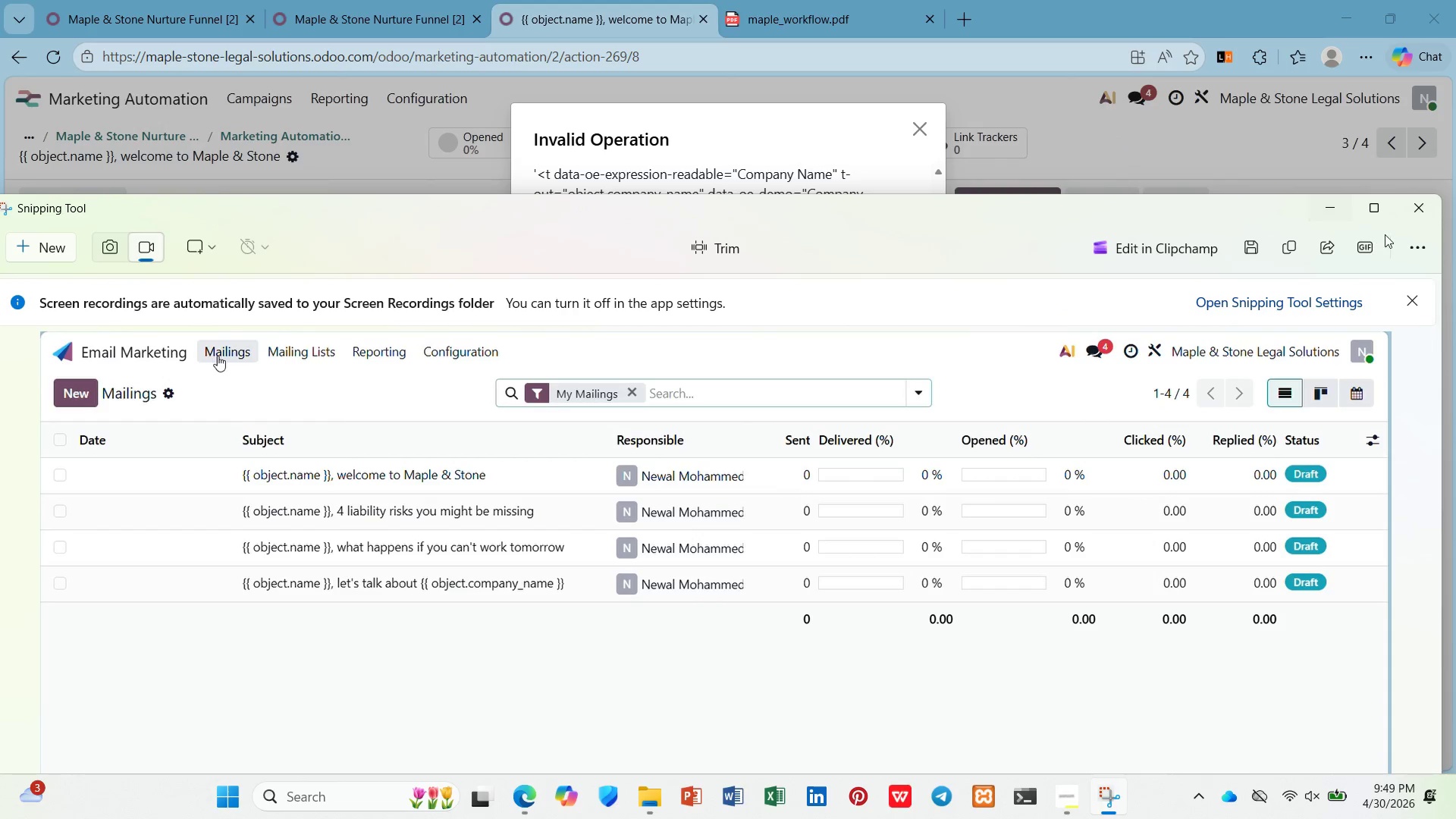 
left_click([1394, 219])
 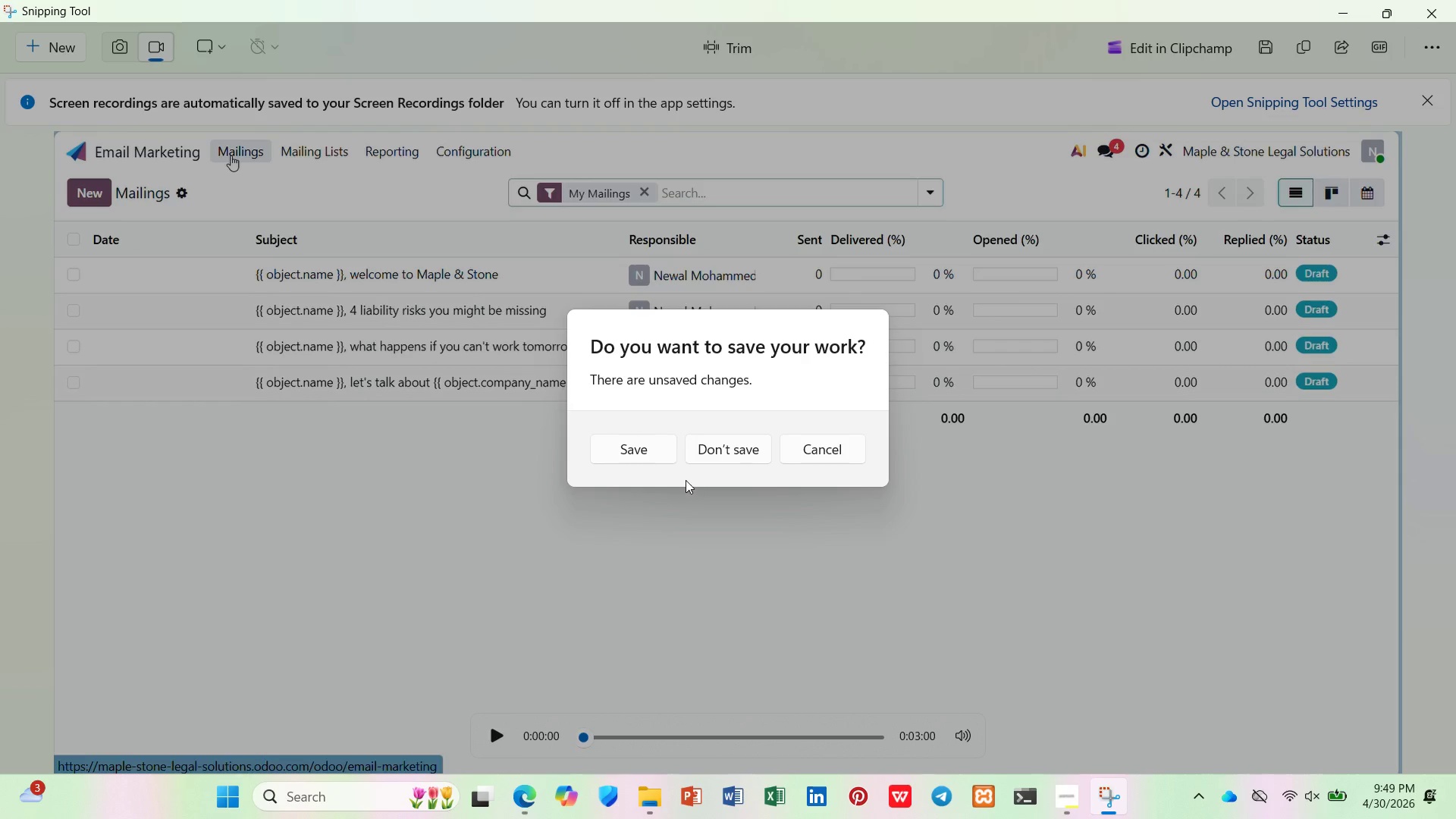 
left_click([659, 449])
 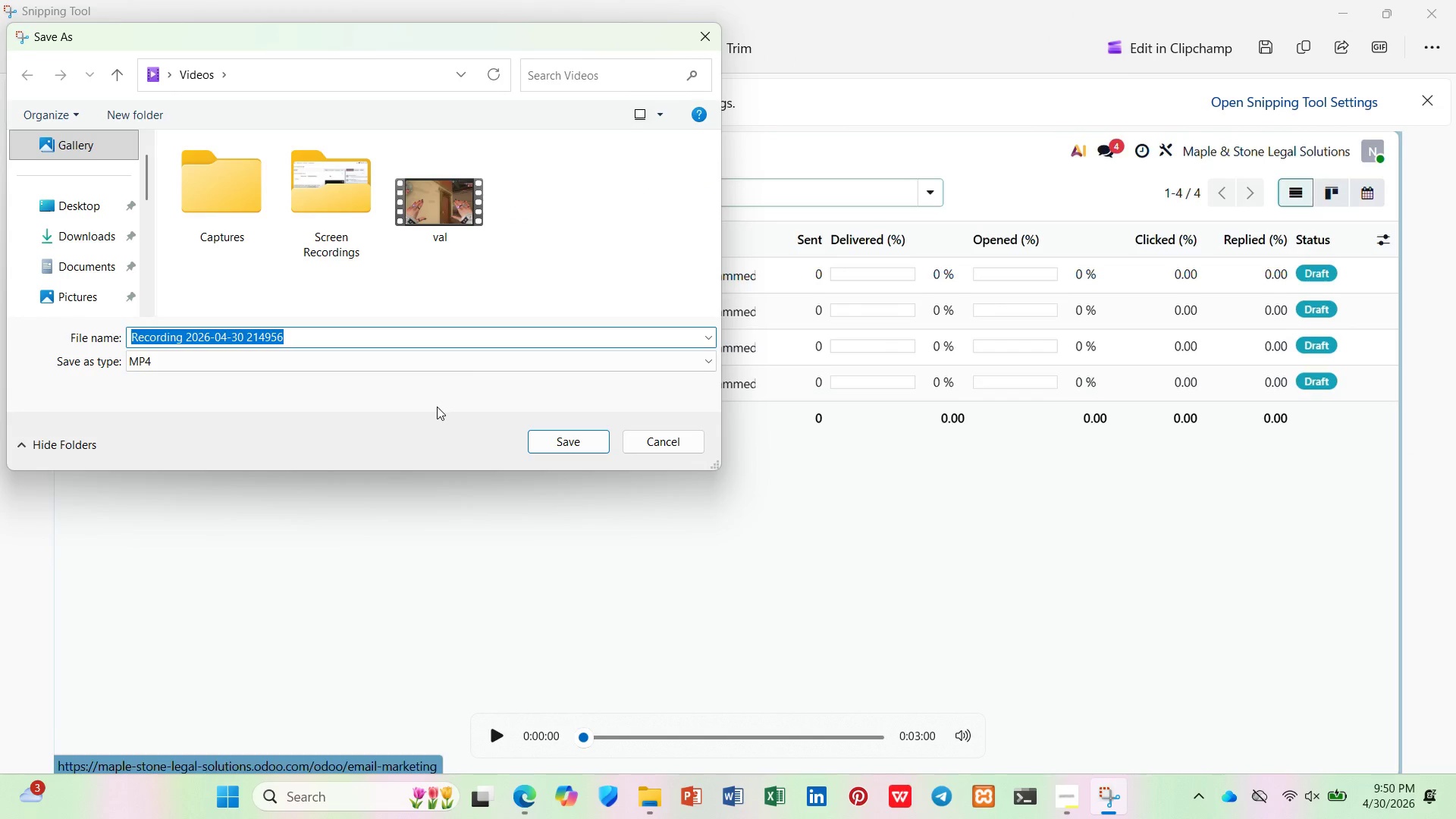 
wait(10.95)
 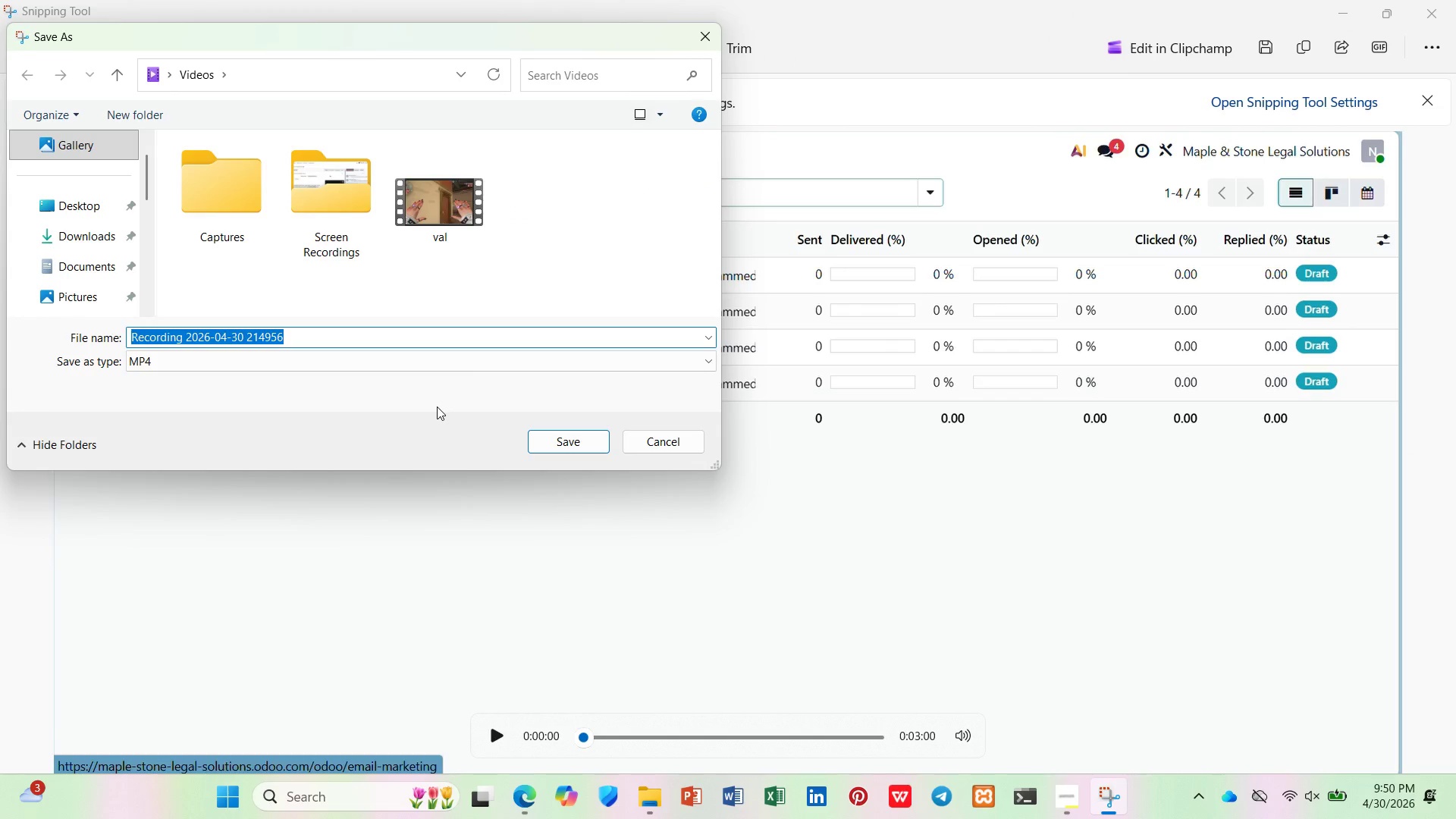 
type(am)
key(Backspace)
key(Backspace)
type(maple_recording)
 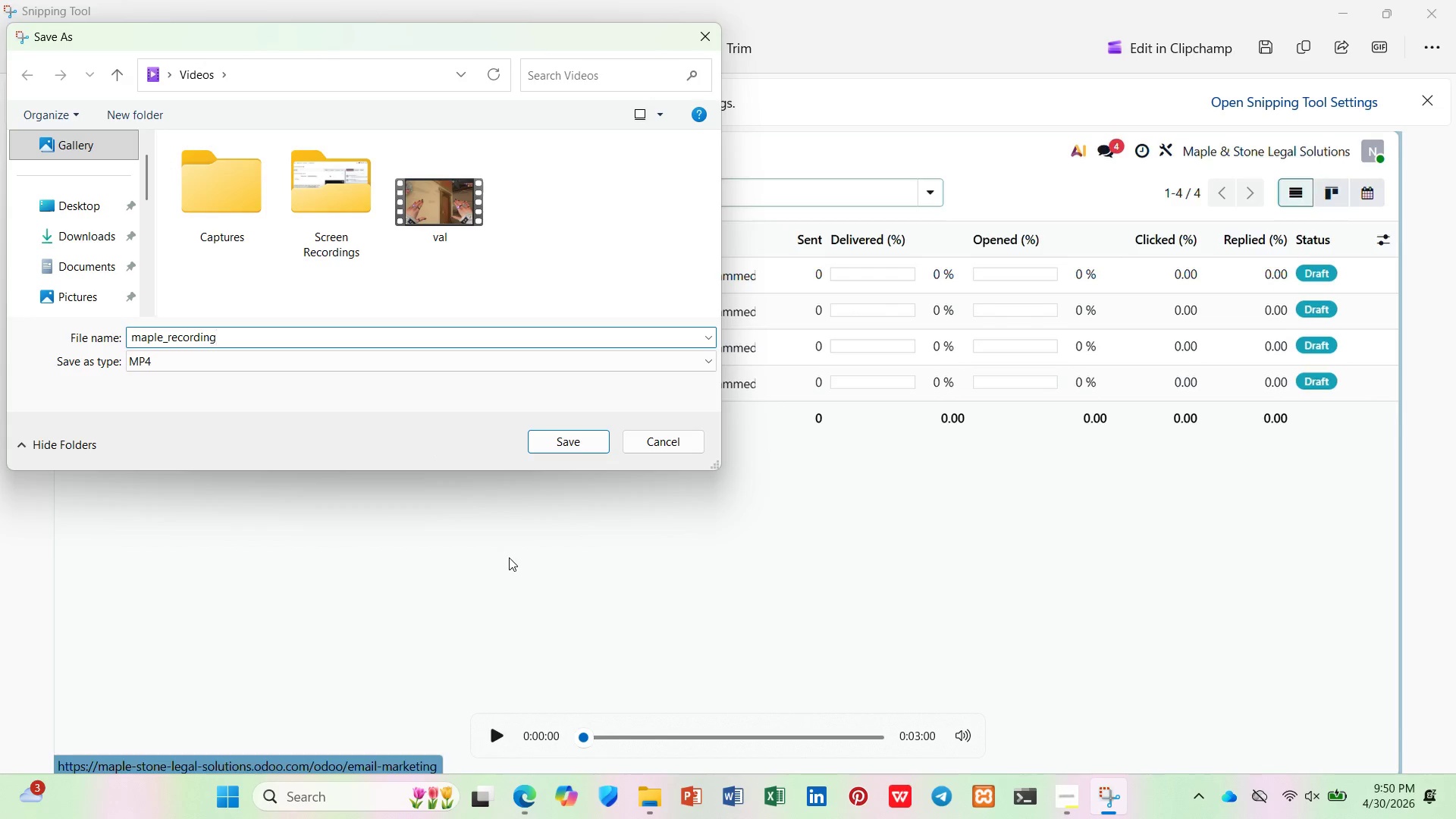 
key(Enter)
 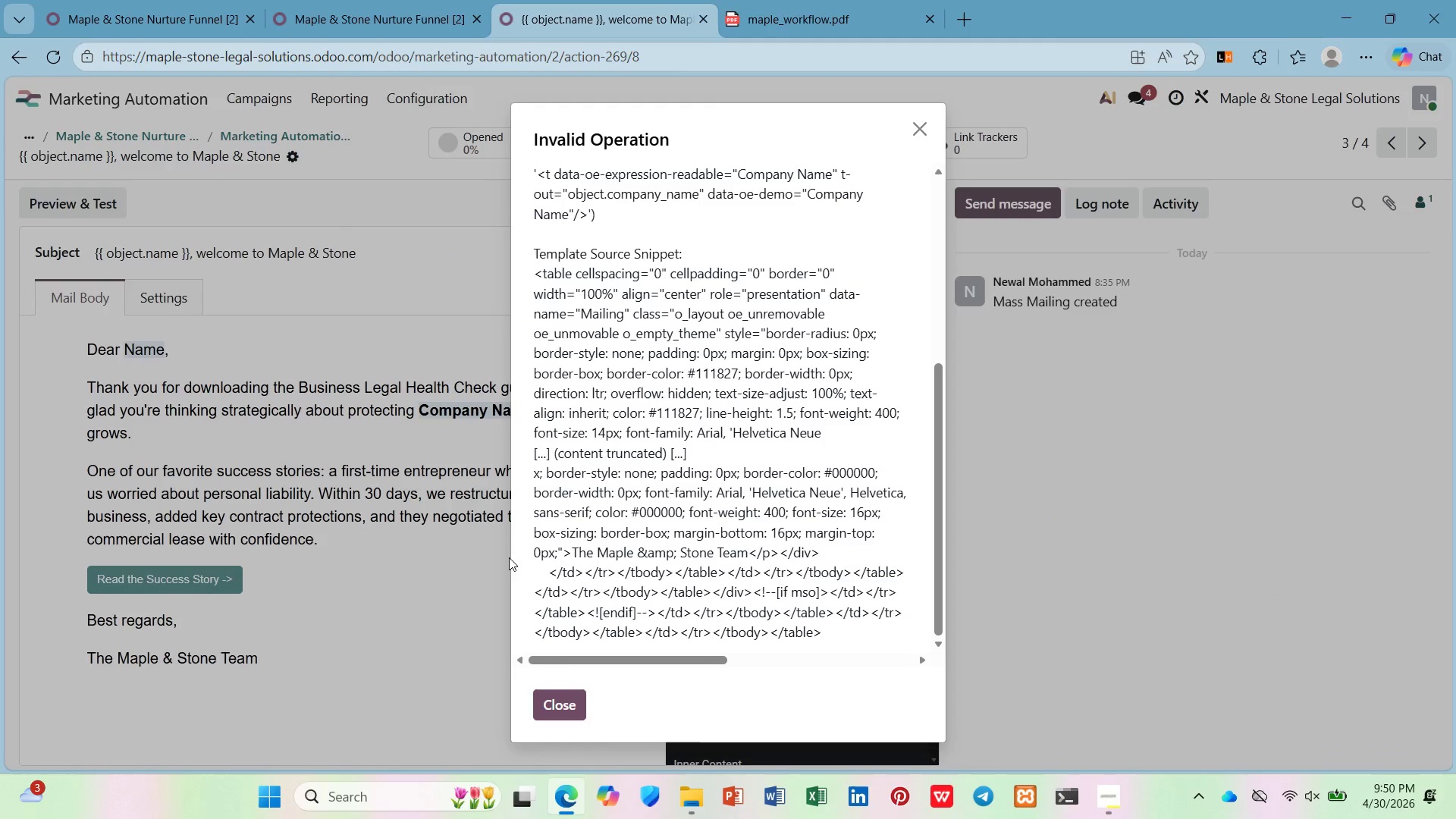 
scroll: coordinate [694, 563], scroll_direction: down, amount: 3.0
 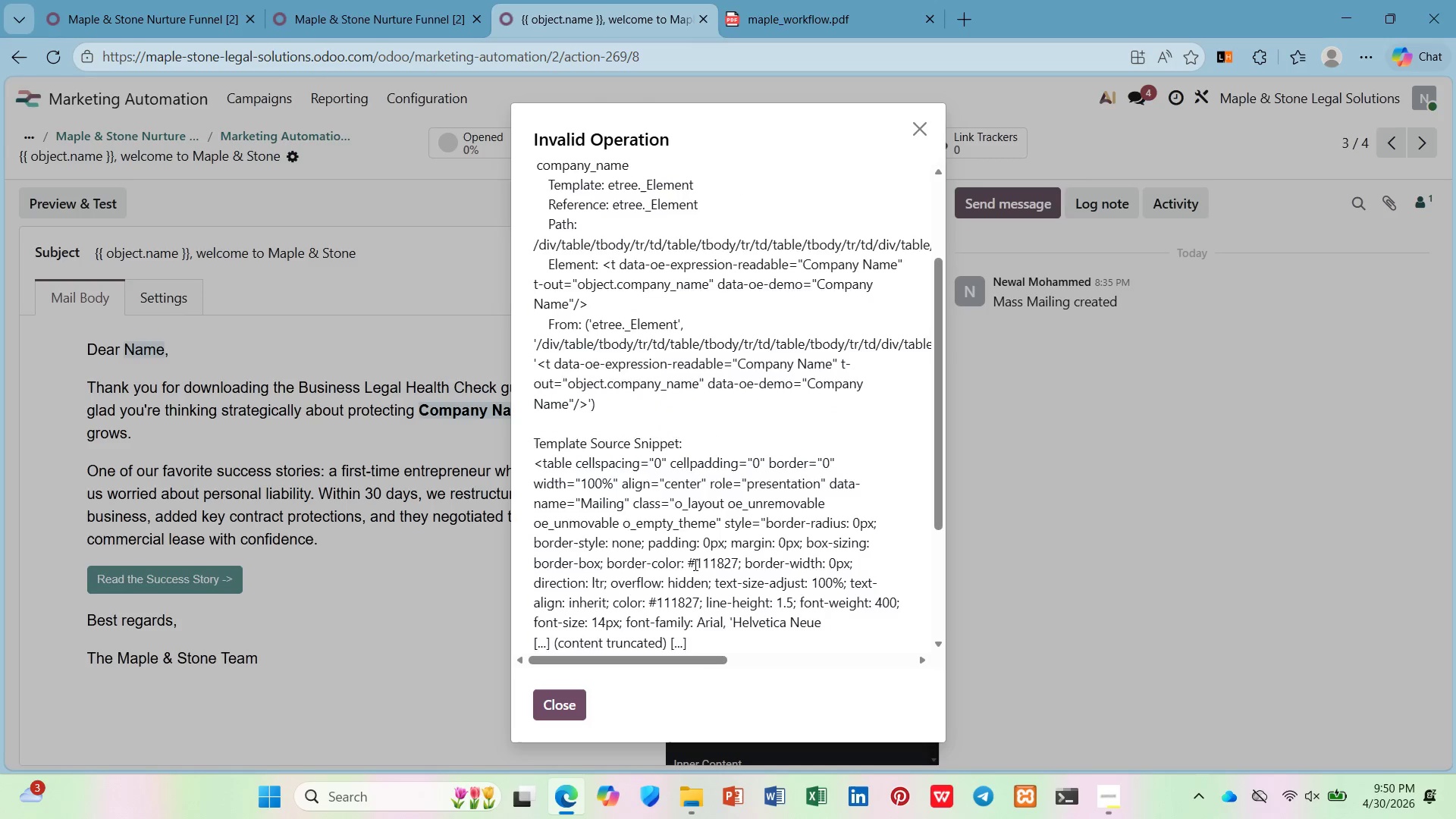 
scroll: coordinate [693, 565], scroll_direction: up, amount: 5.0
 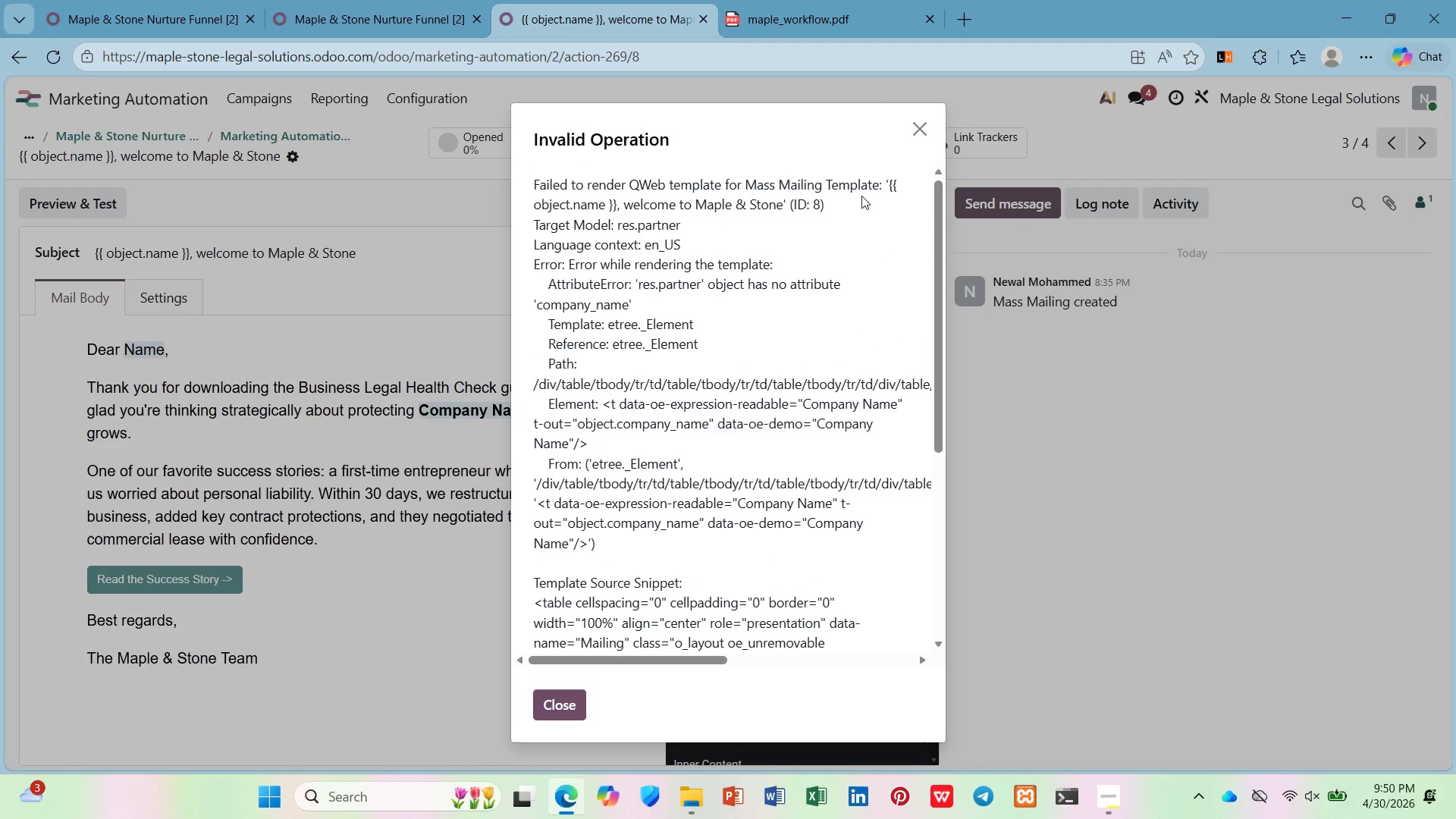 
wait(8.89)
 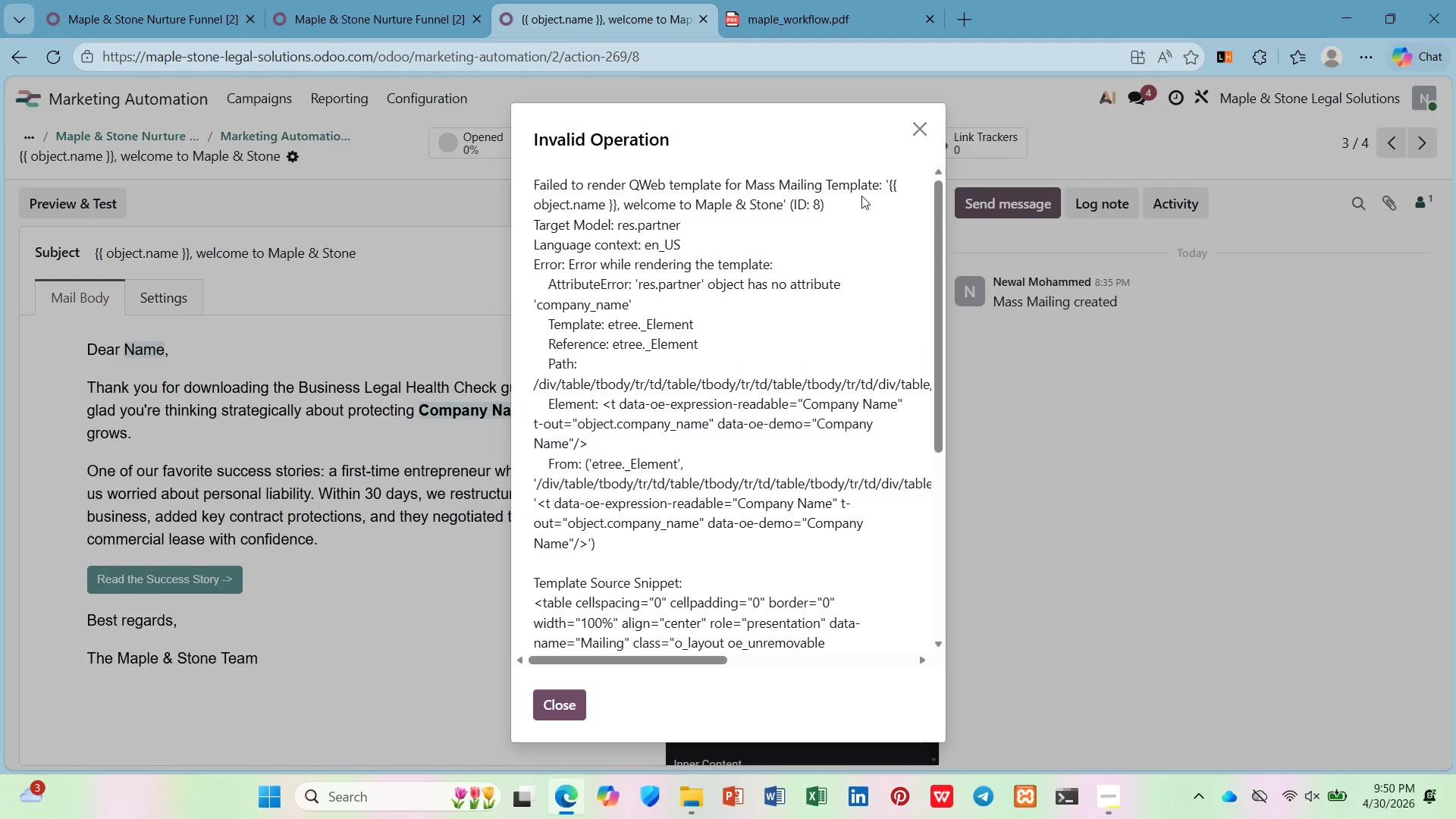 
left_click([918, 119])
 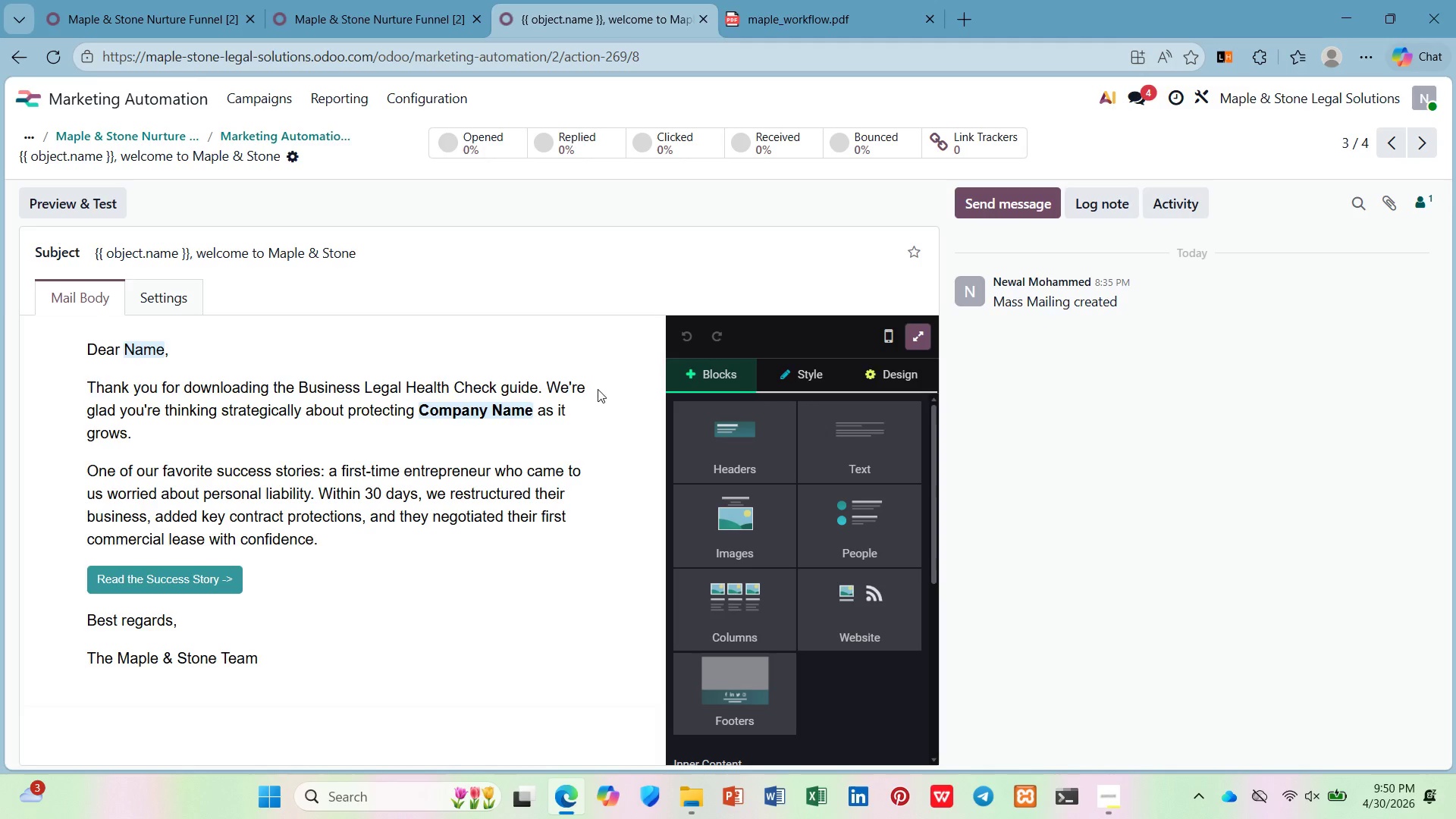 
left_click([508, 403])
 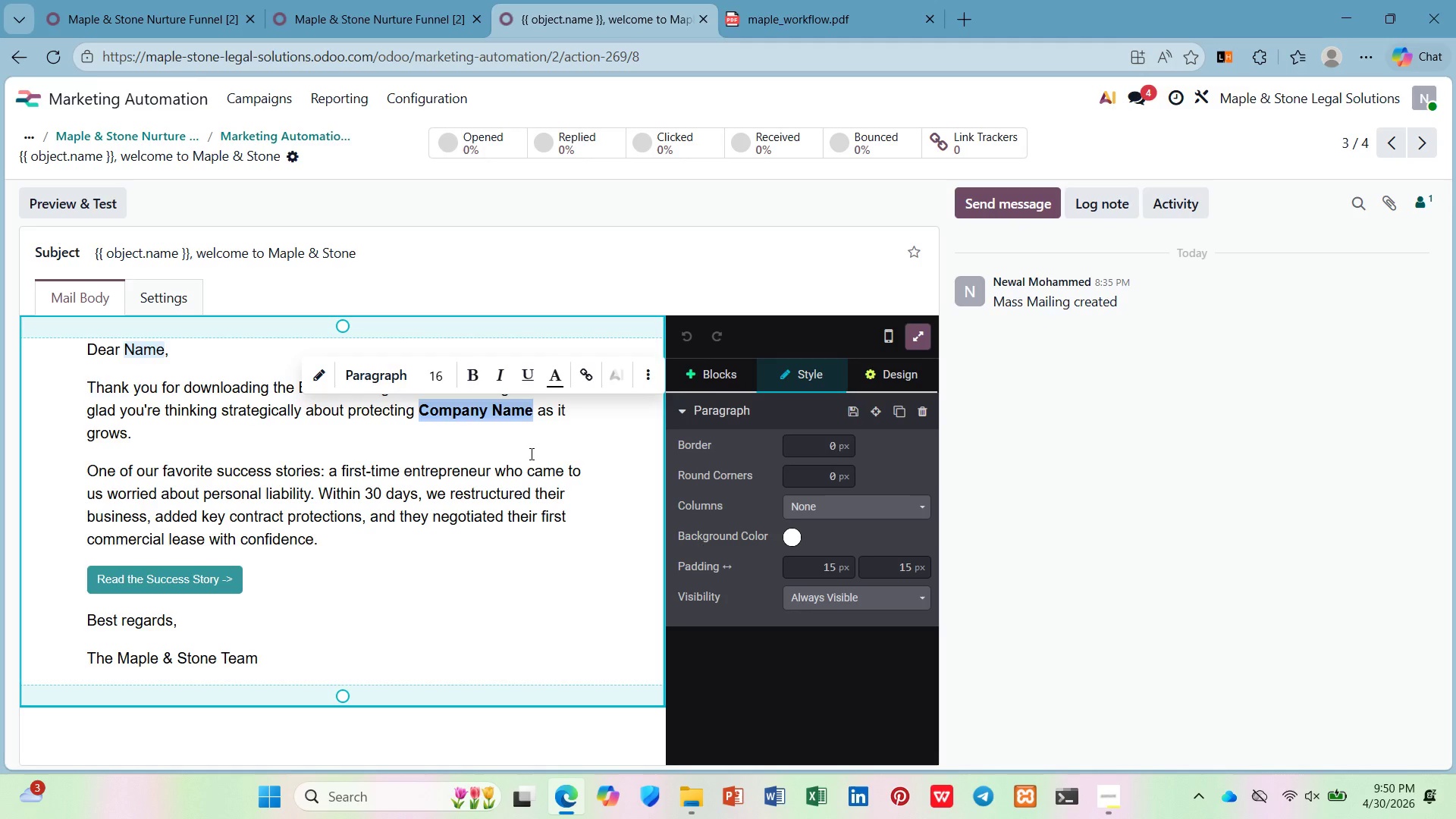 
key(Backspace)
 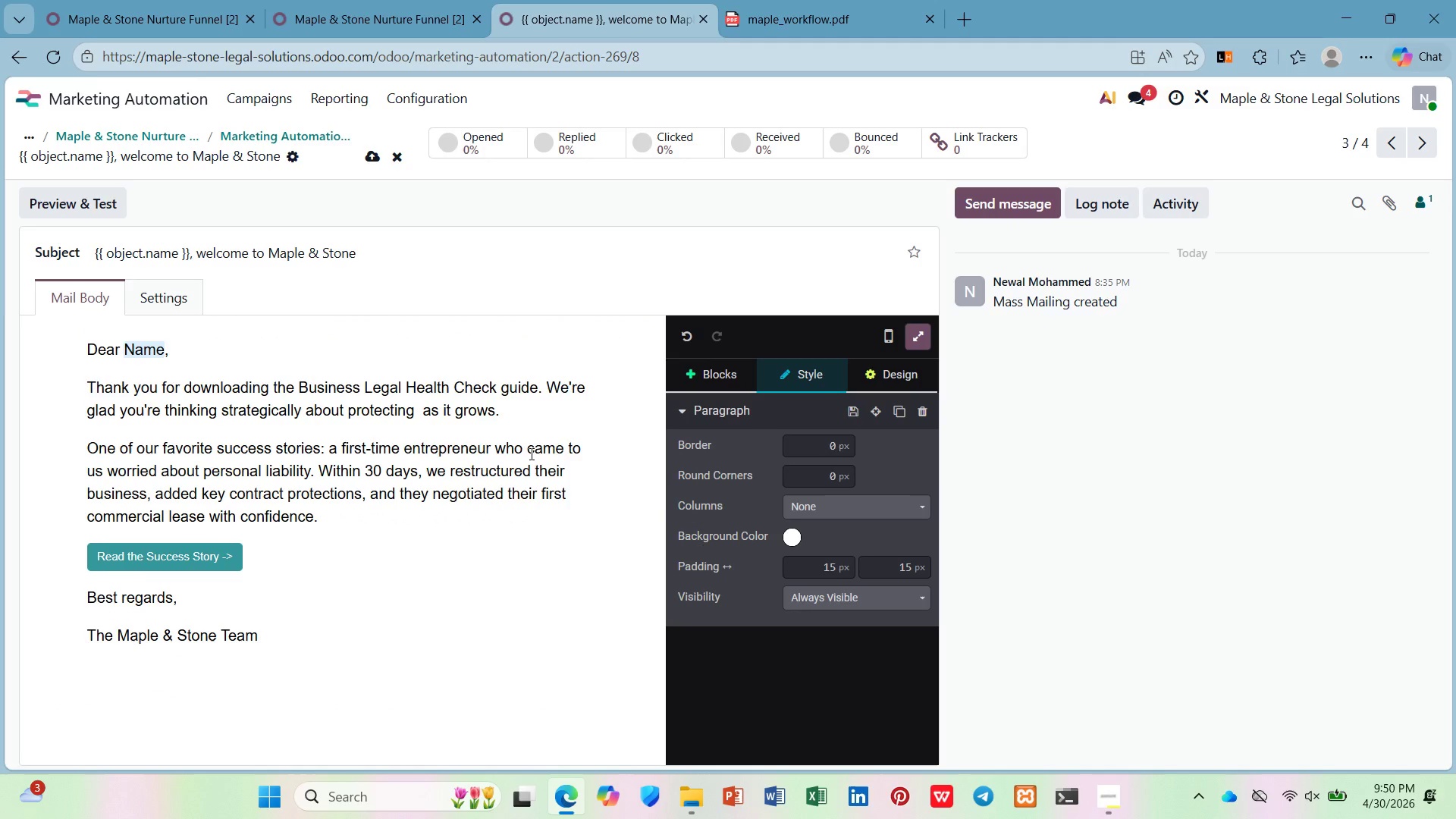 
key(Slash)
 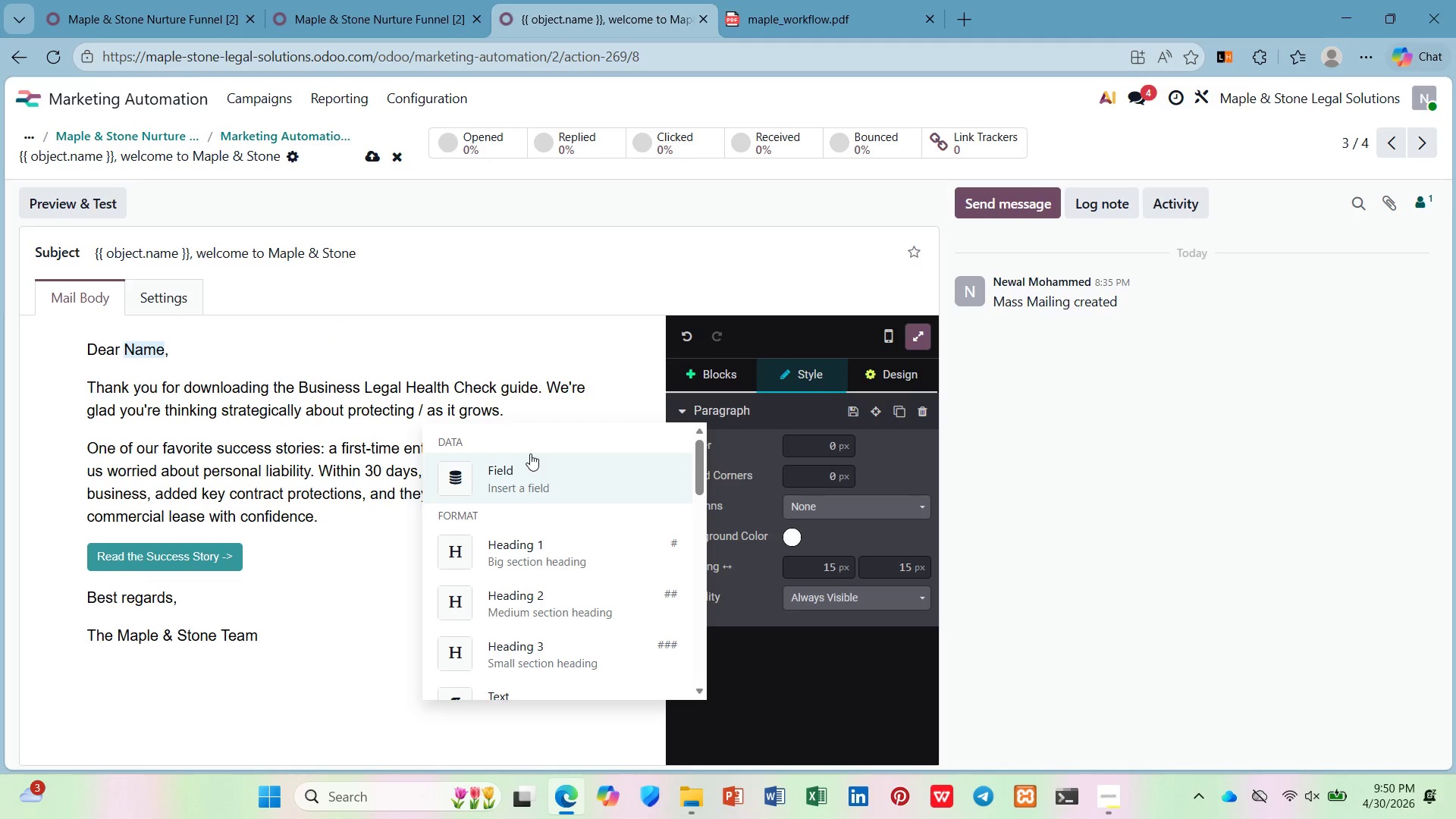 
key(Enter)
 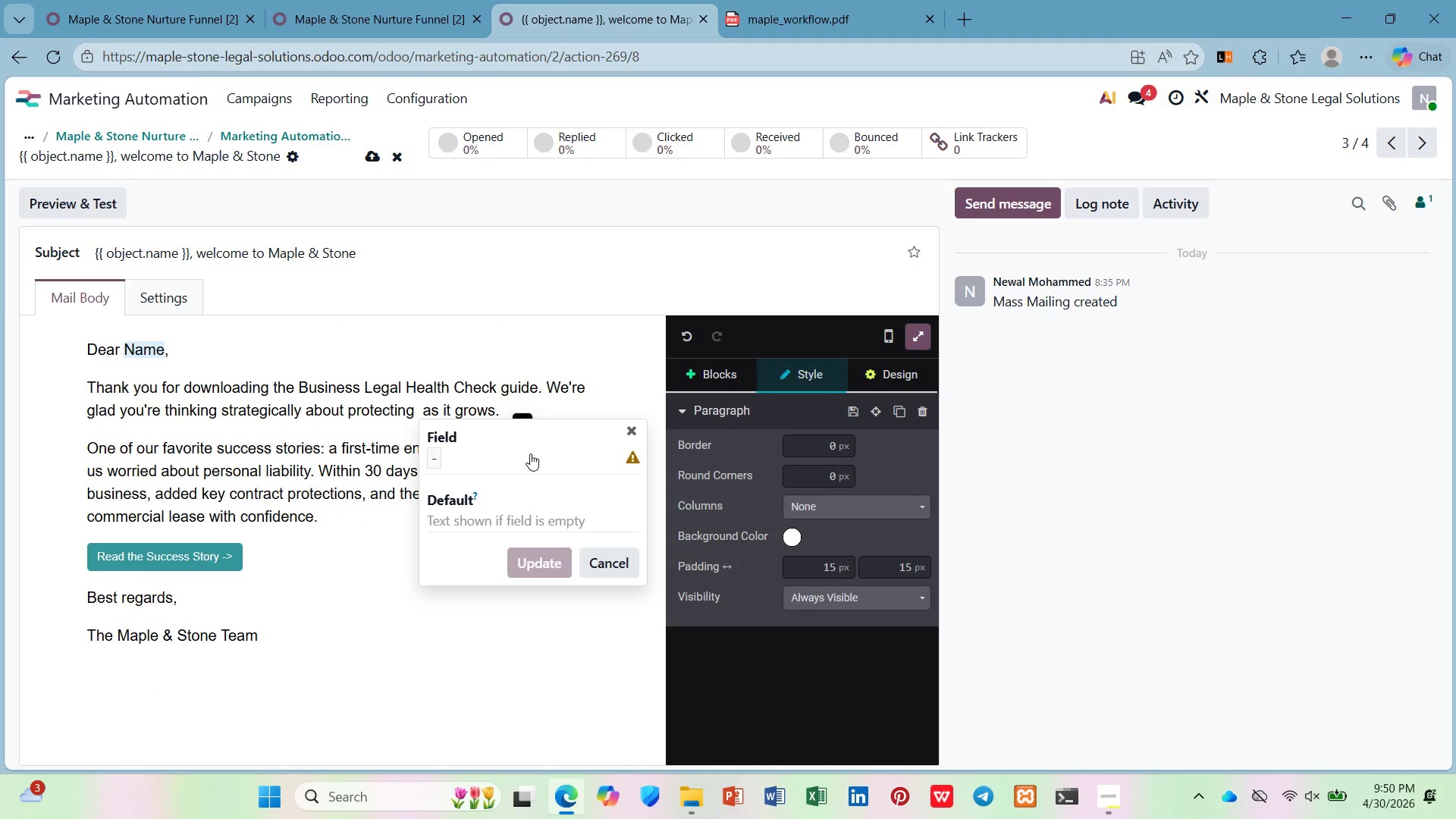 
key(C)
 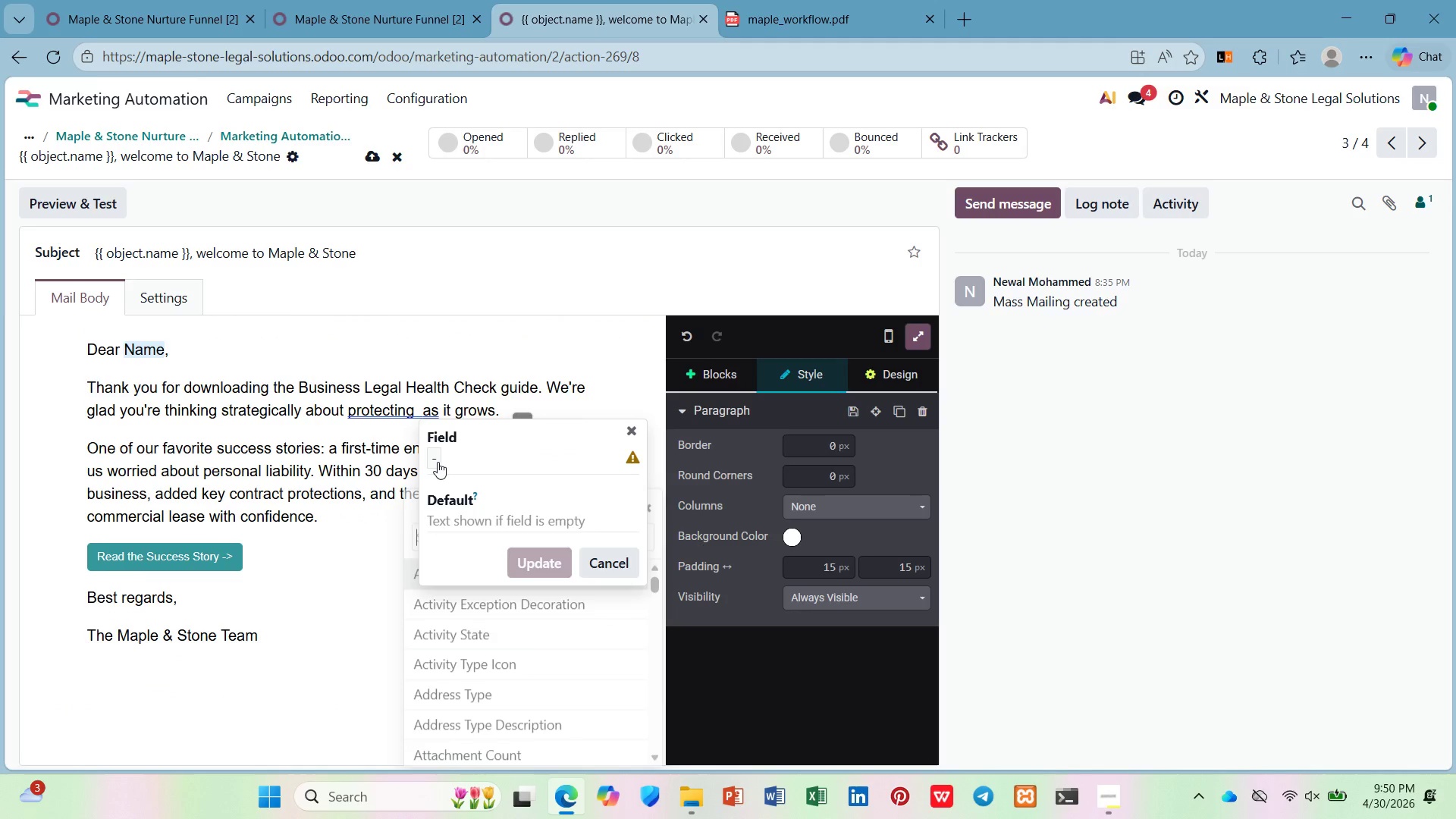 
type(co)
 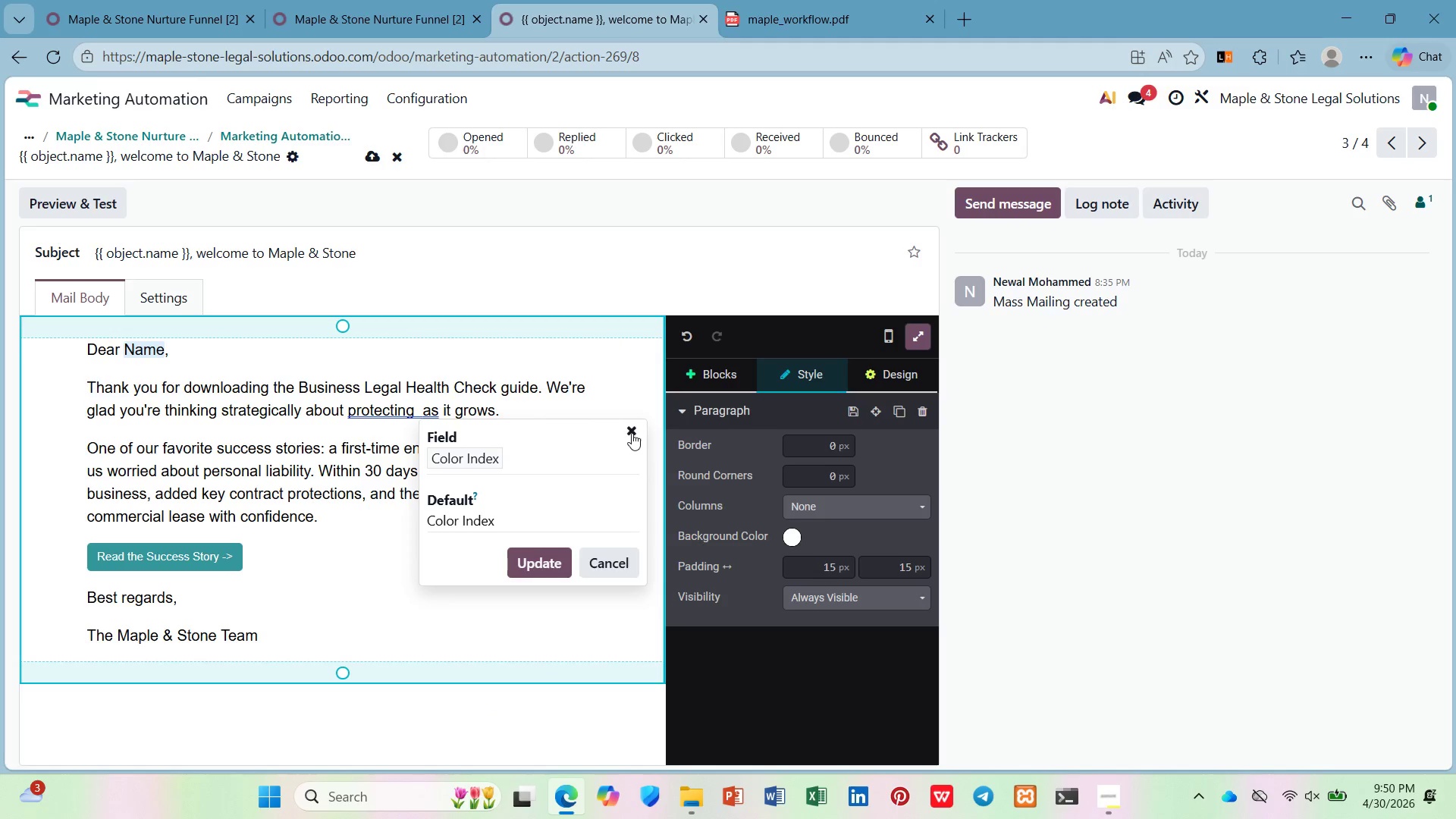 
scroll: coordinate [463, 487], scroll_direction: up, amount: 3.0
 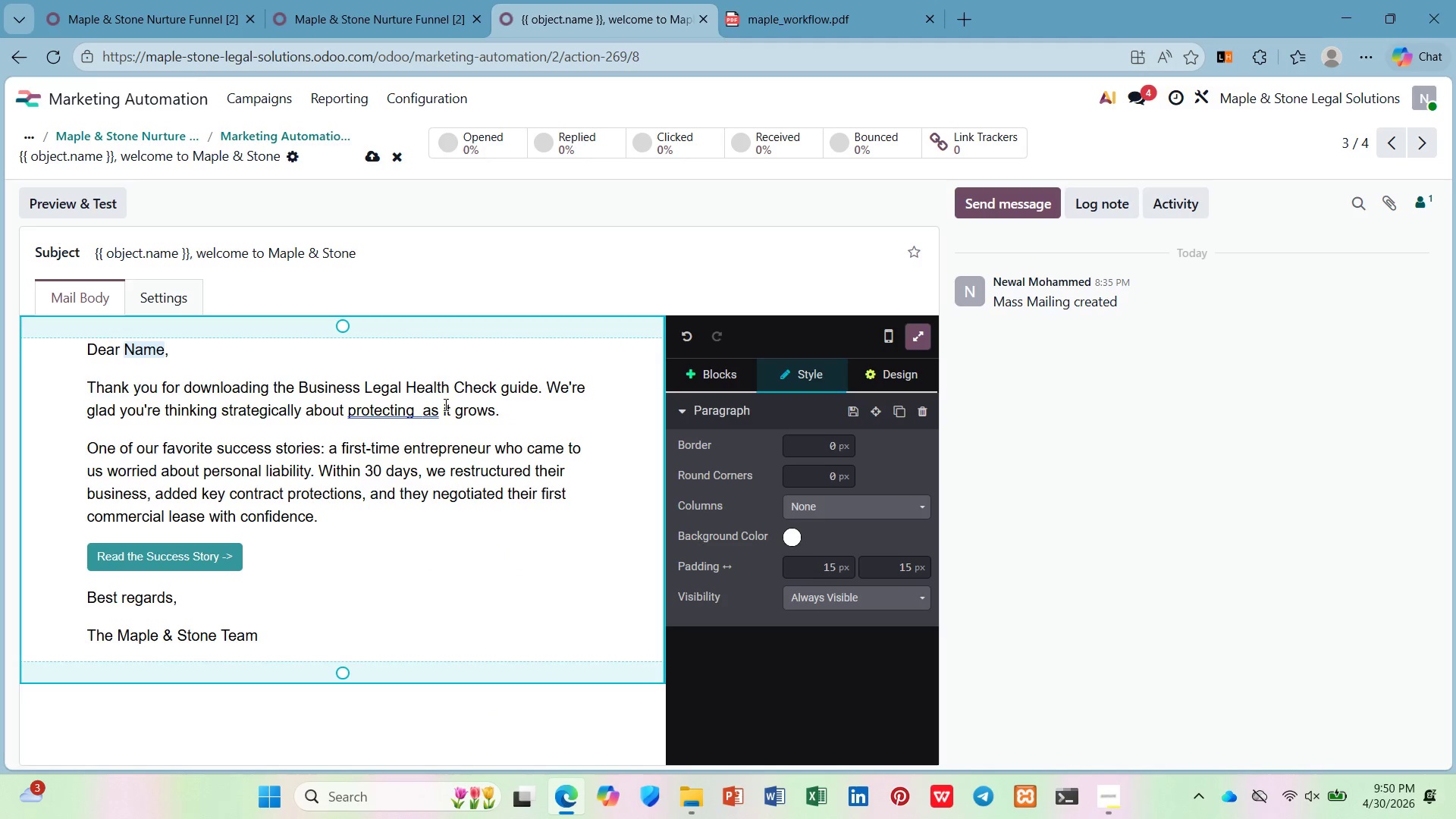 
left_click([450, 409])
 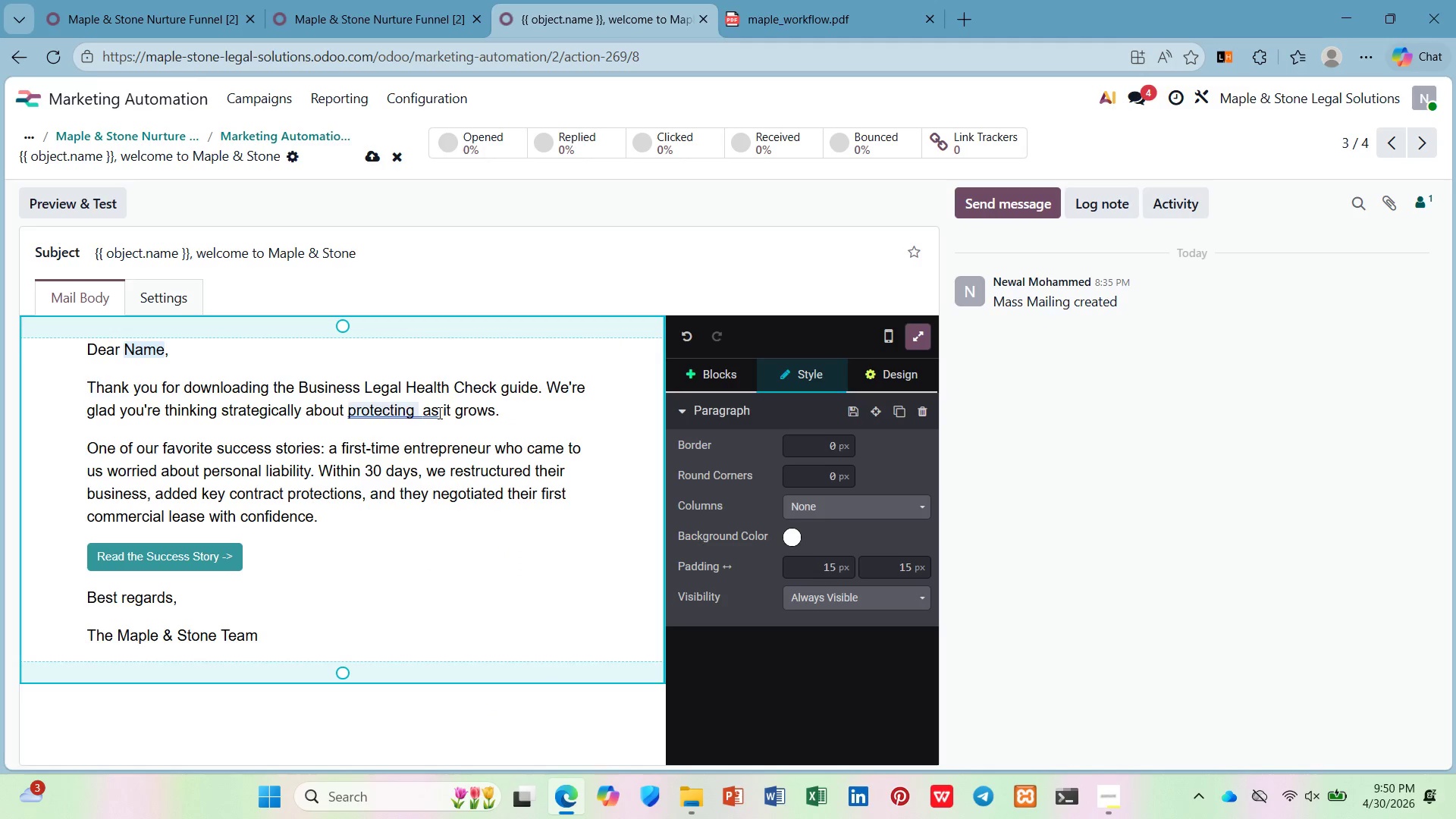 
left_click([438, 412])
 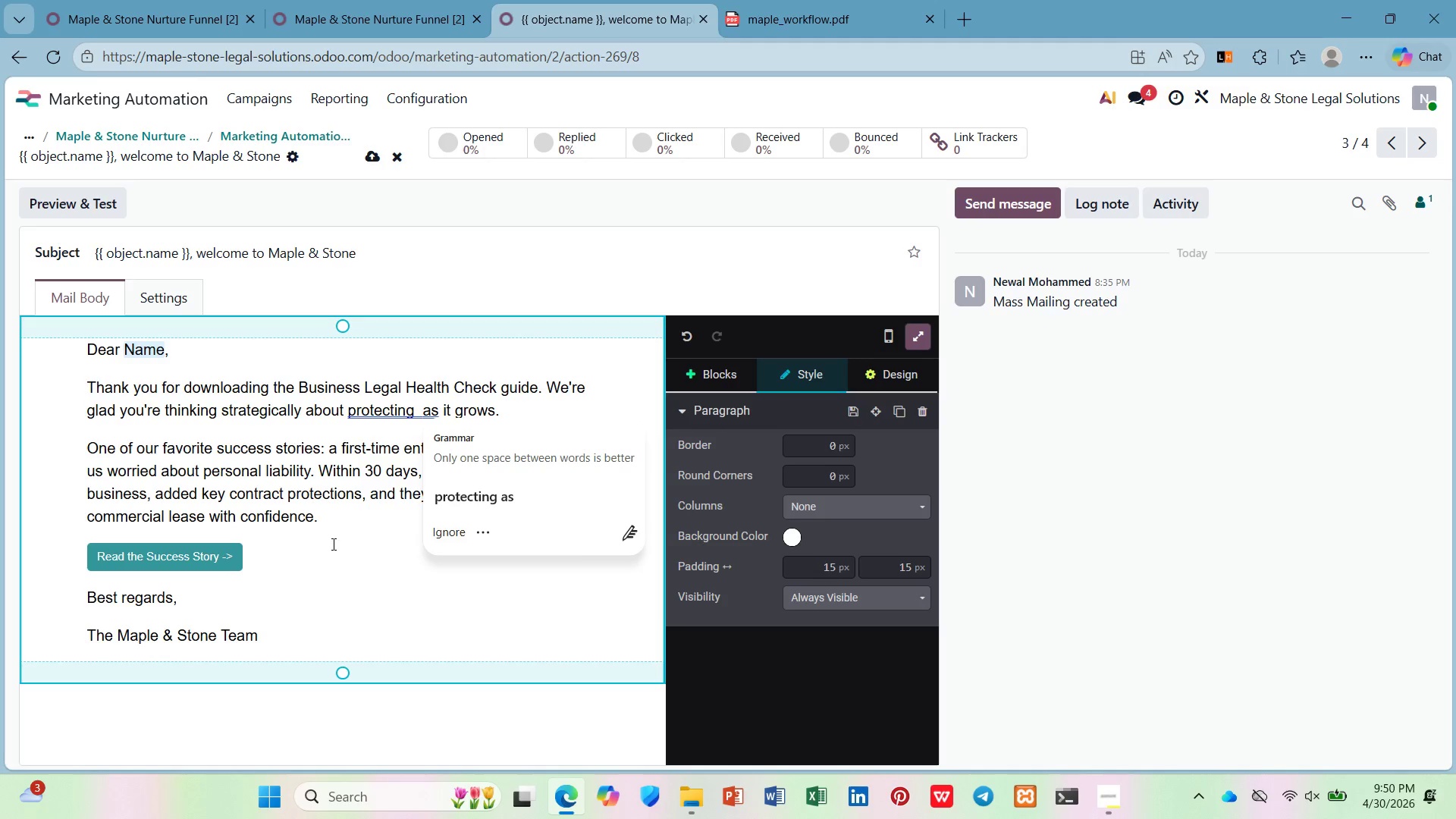 
wait(6.89)
 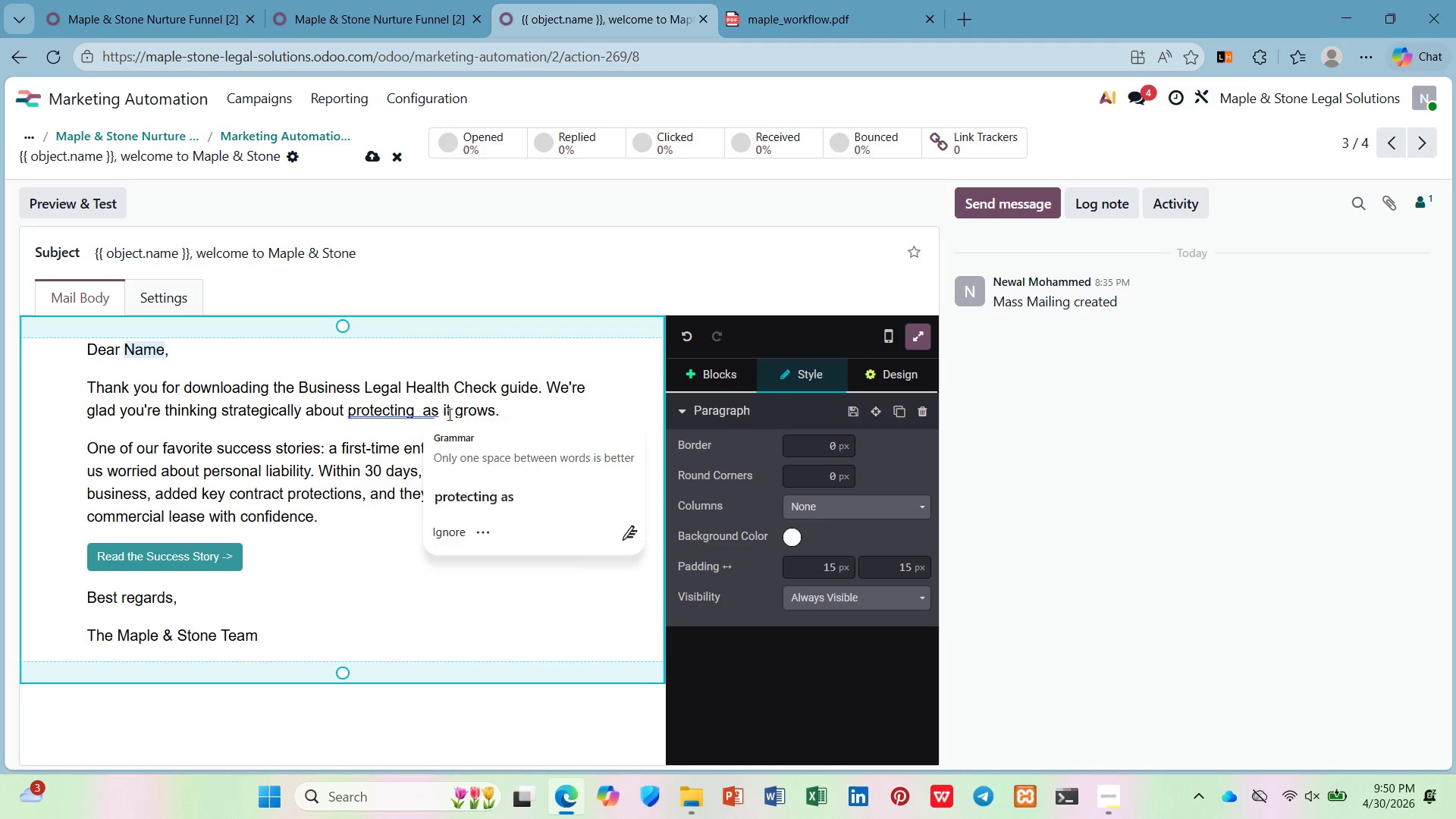 
key(Control+Z)
 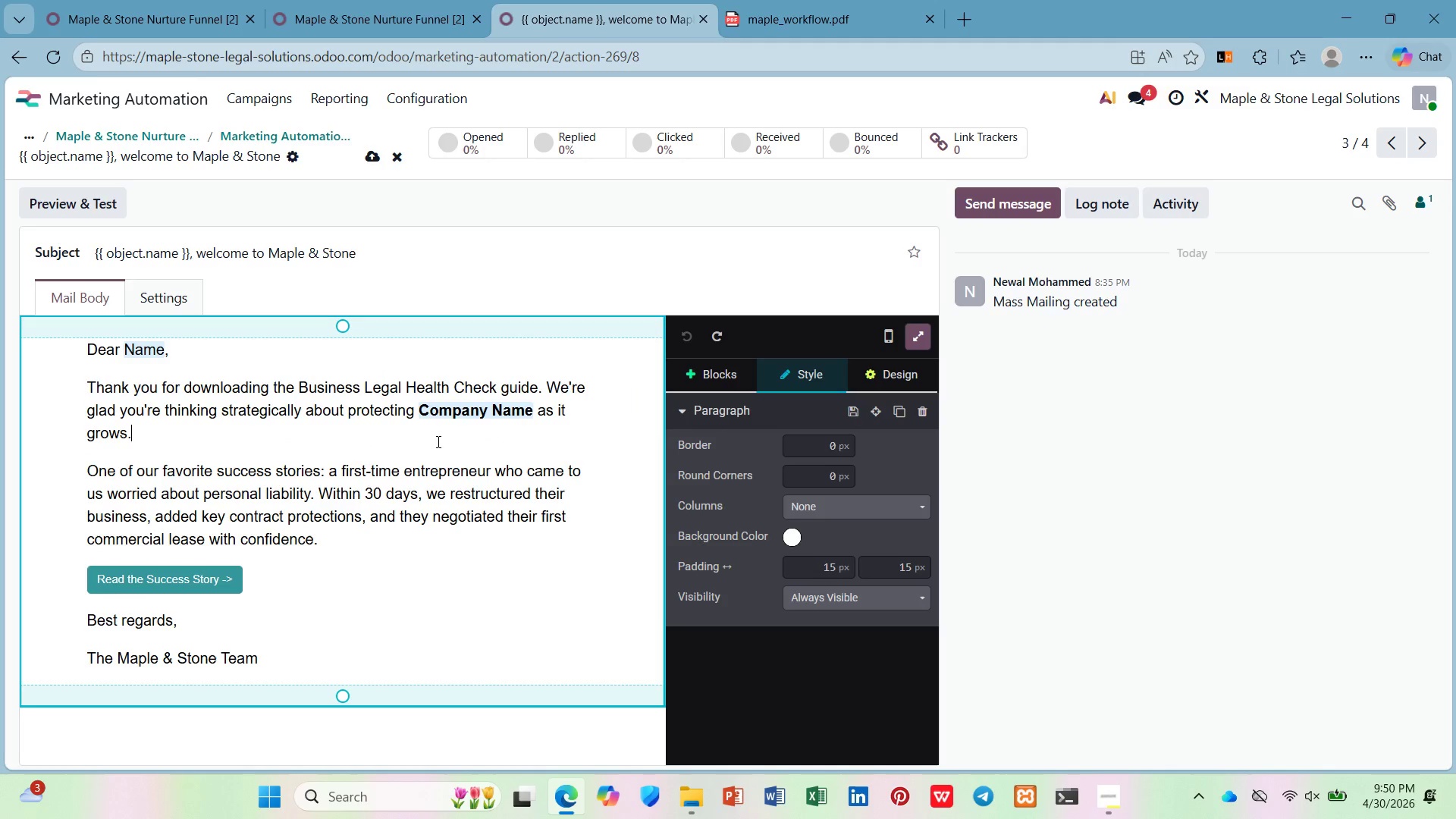 
left_click([457, 416])
 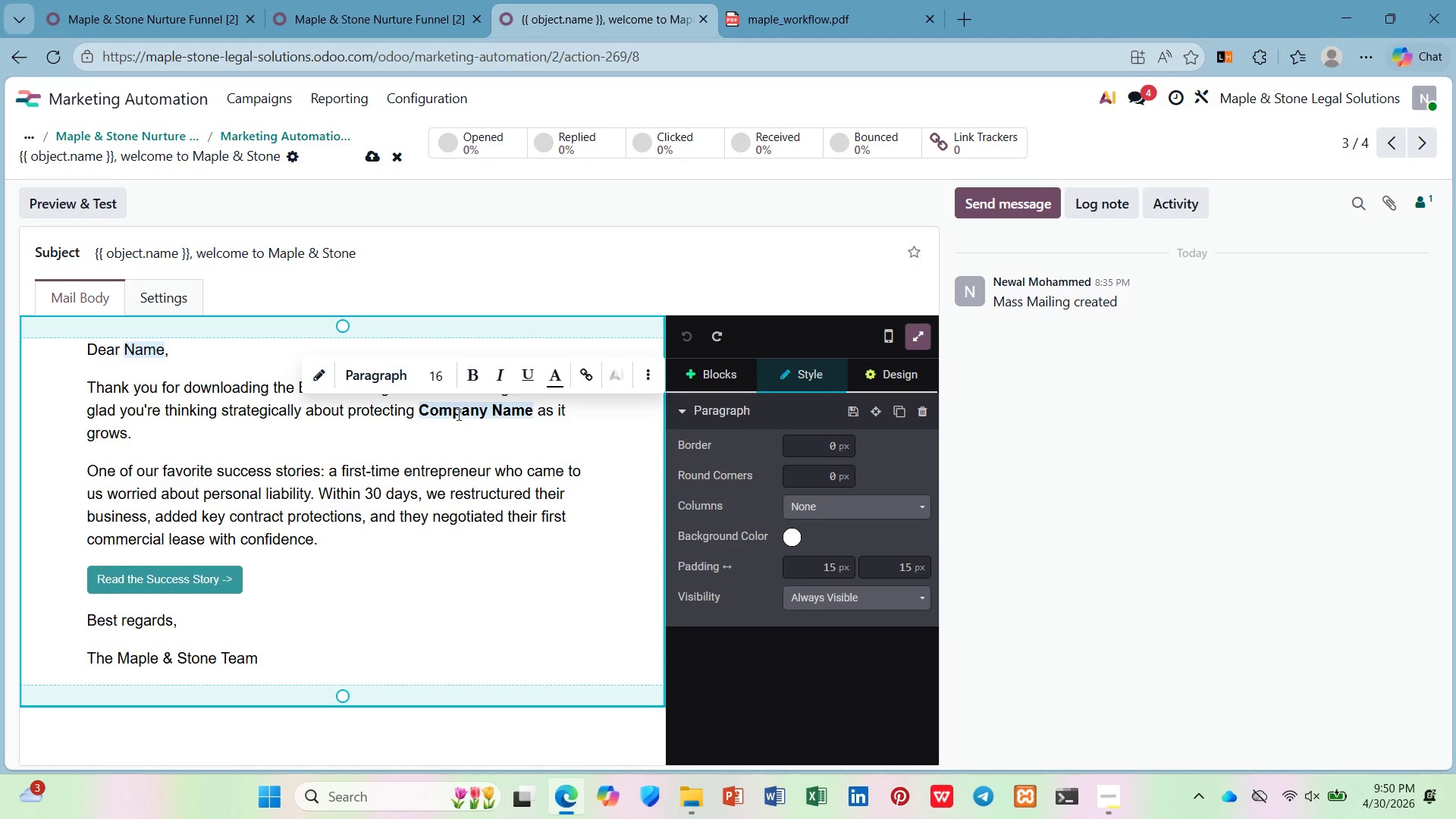 
double_click([457, 414])
 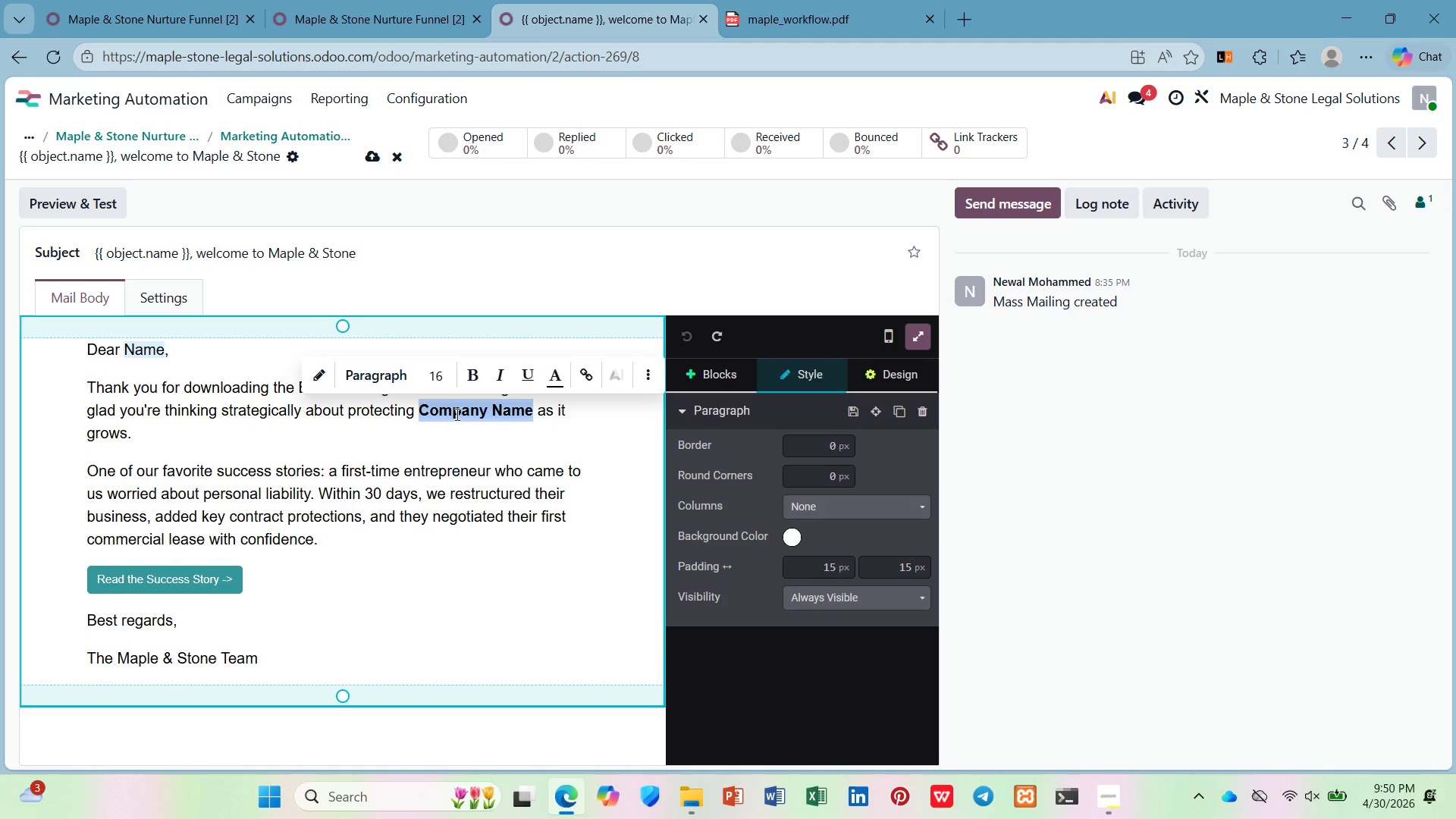 
key(Backspace)
 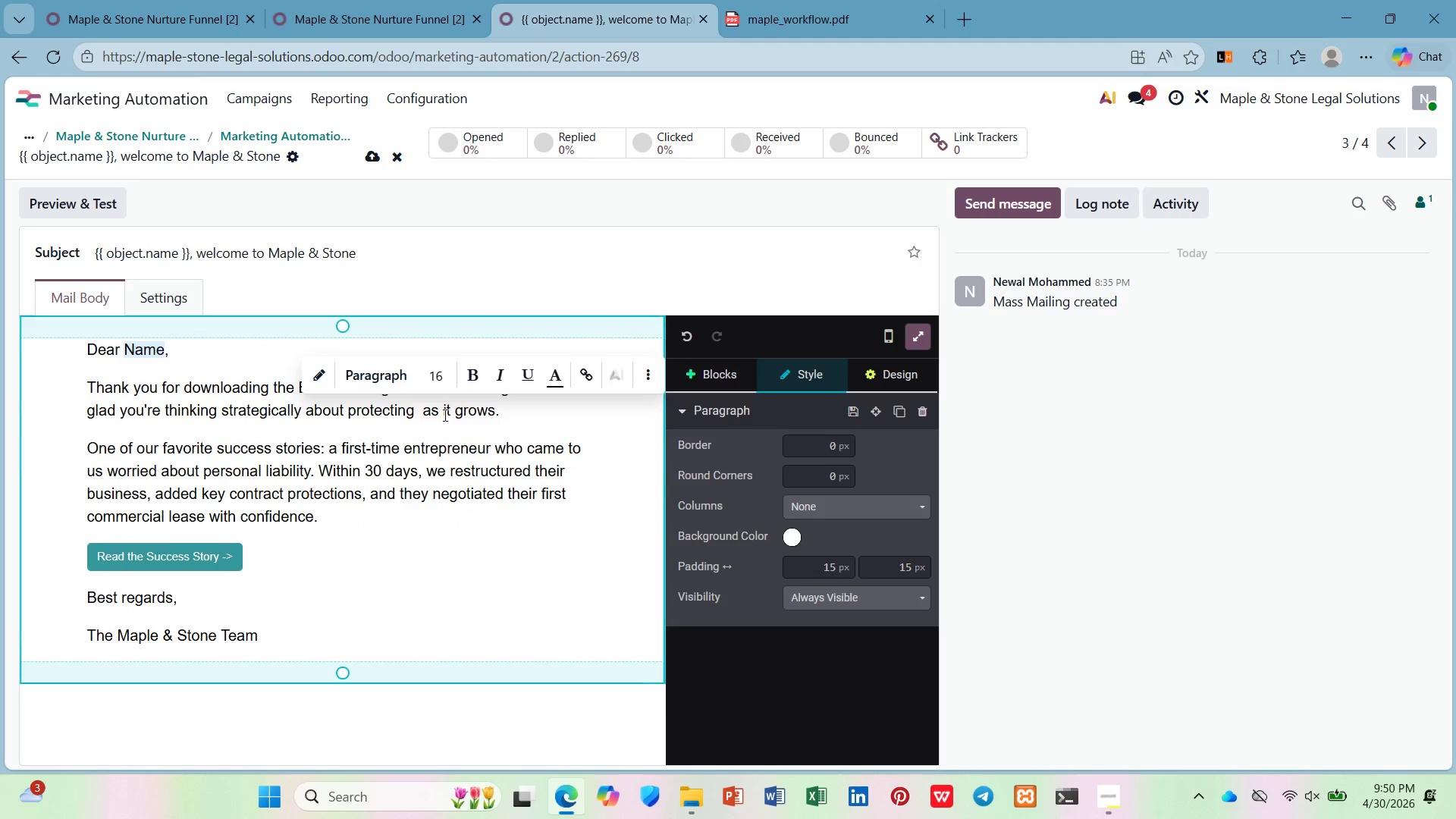 
key(Slash)
 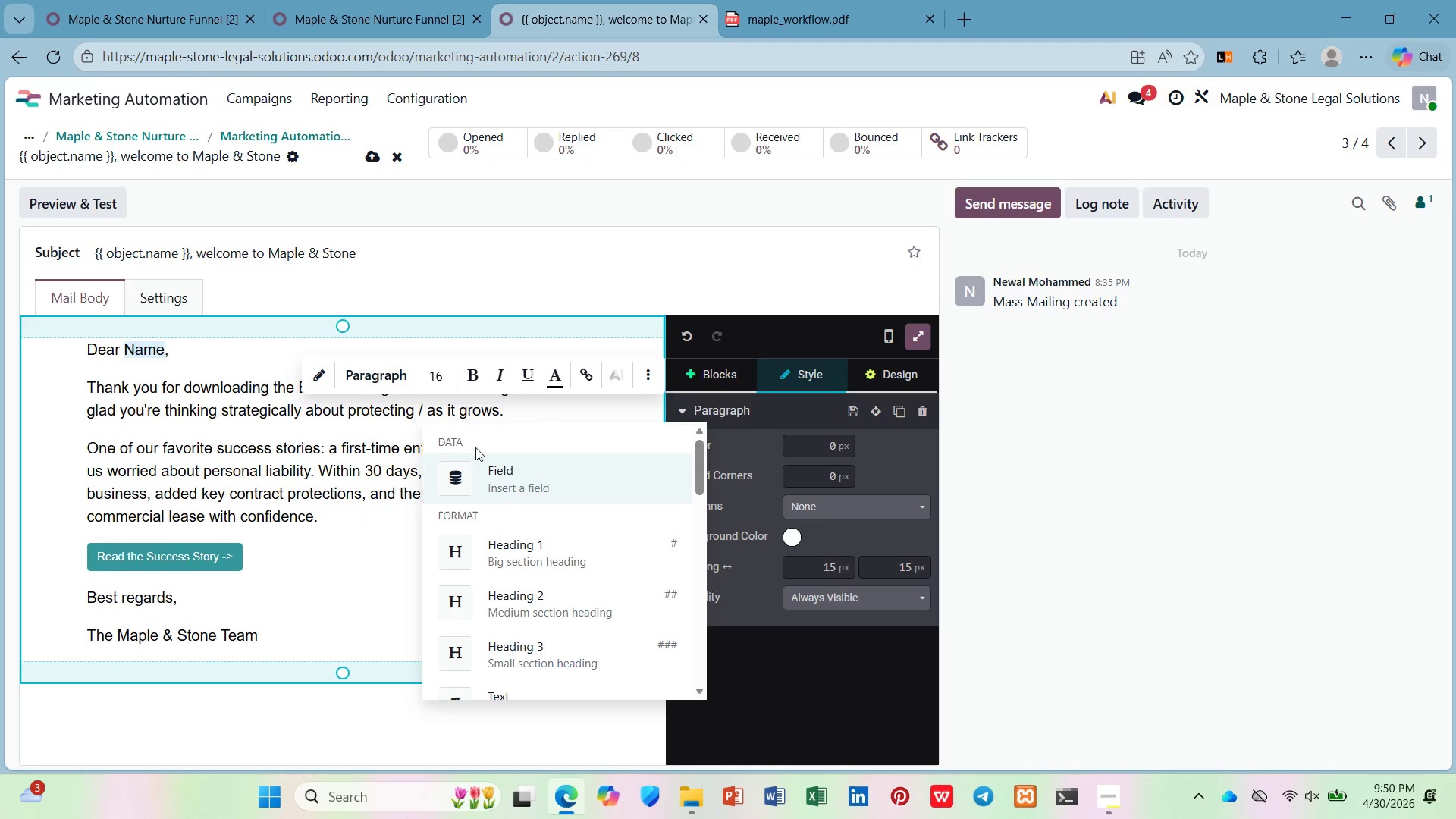 
left_click([493, 476])
 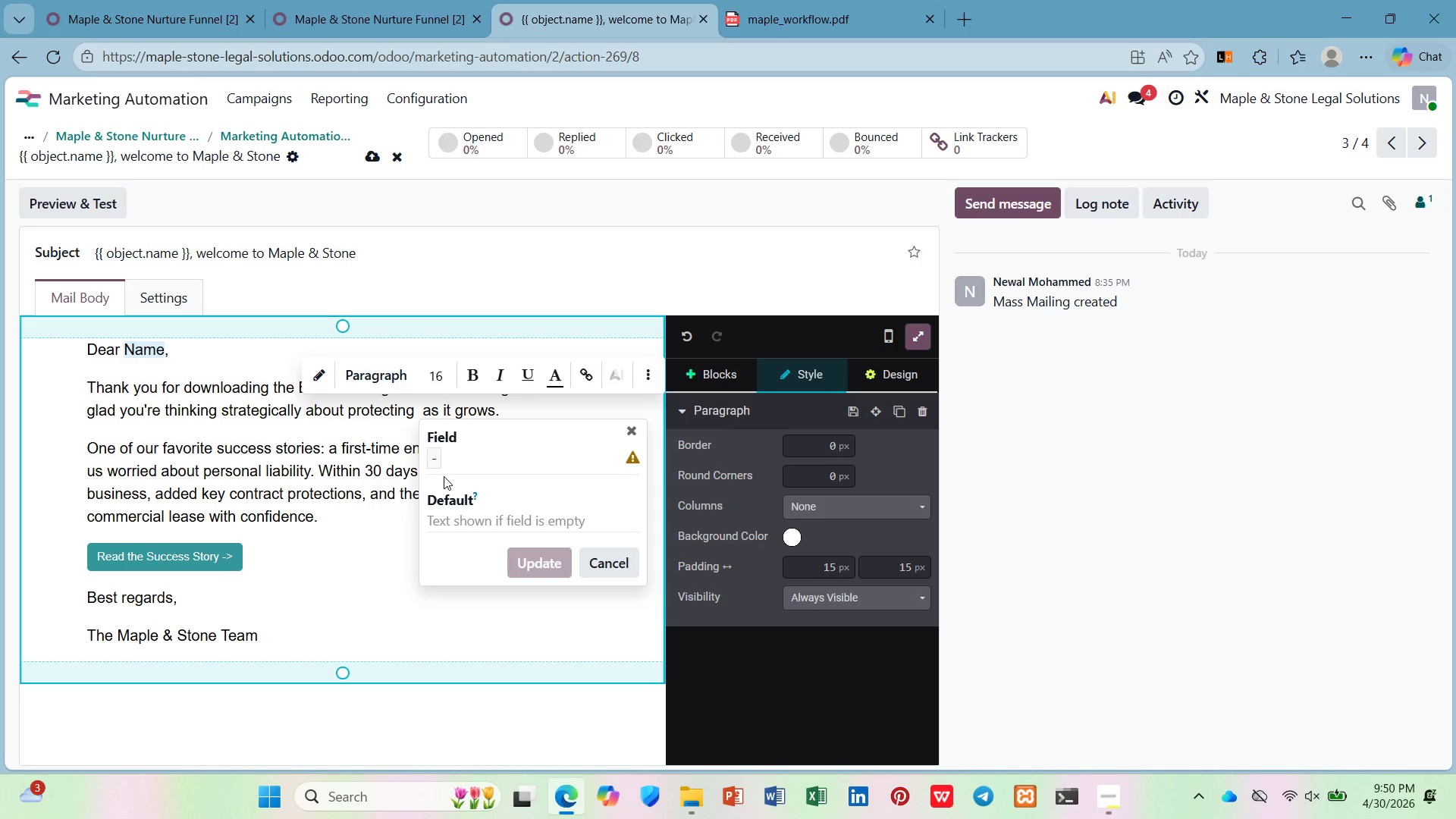 
left_click([433, 462])
 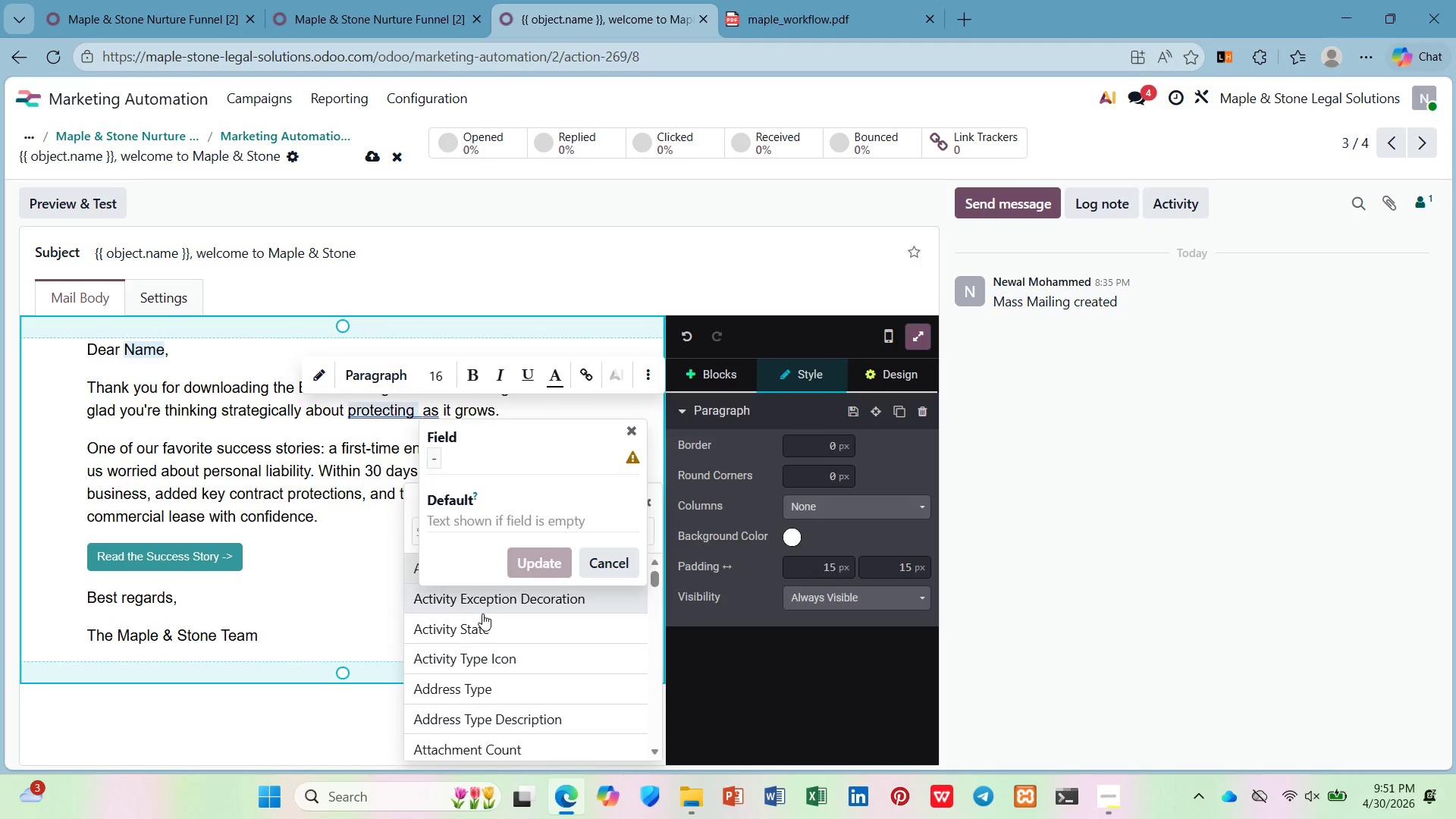 
key(C)
 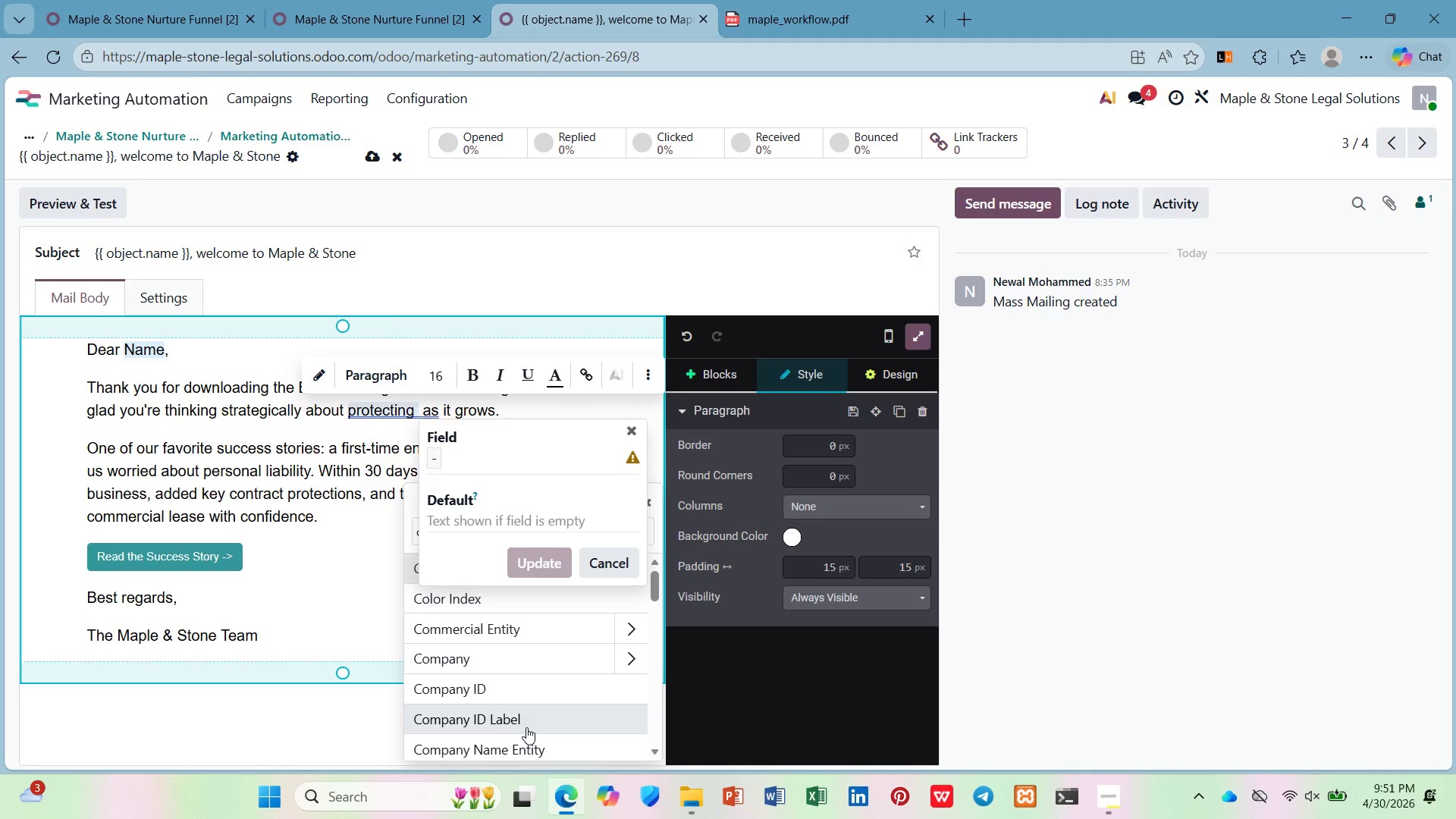 
scroll: coordinate [526, 724], scroll_direction: none, amount: 0.0
 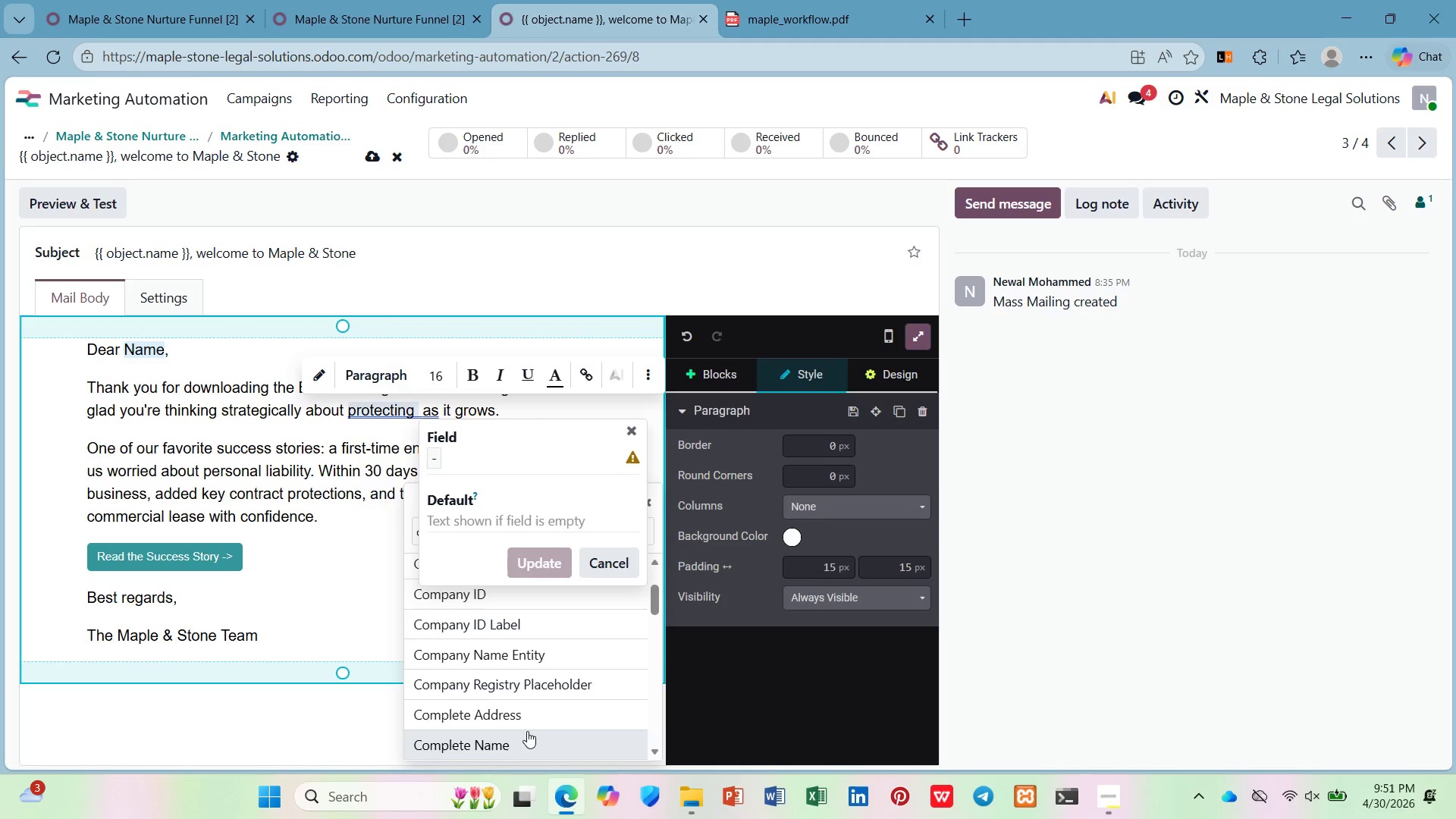 
type(ompany name)
 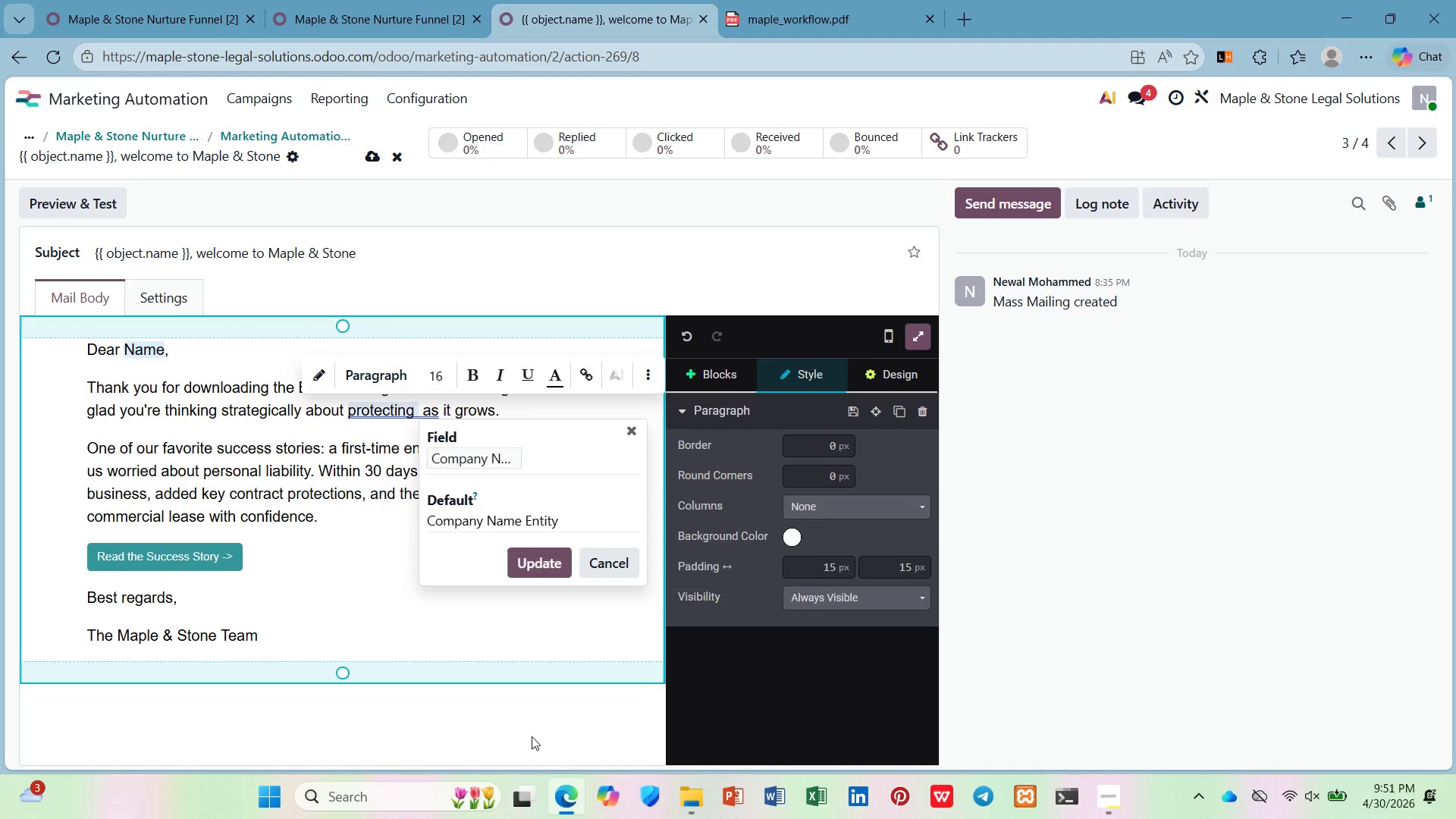 
key(Enter)
 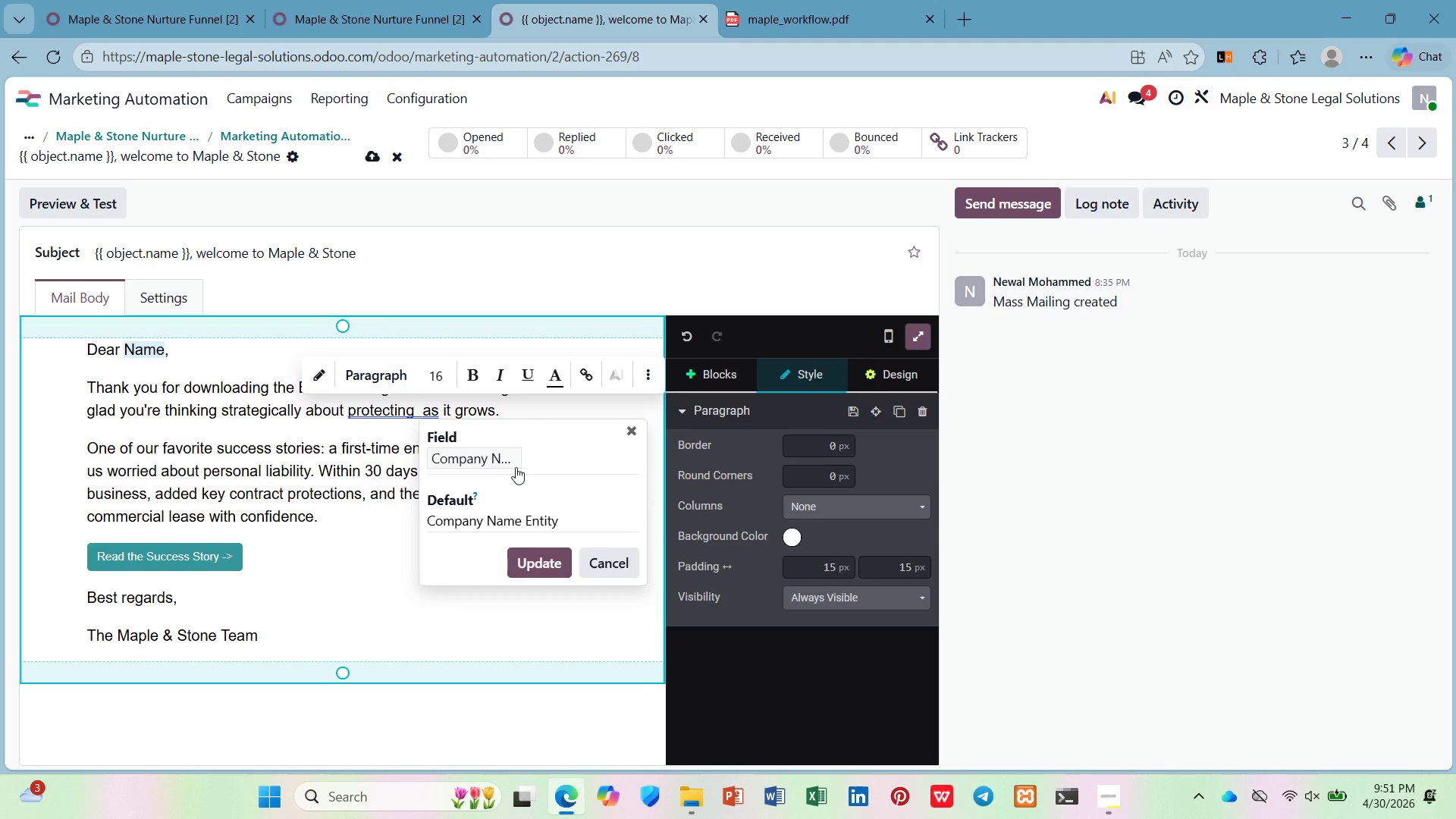 
left_click([509, 461])
 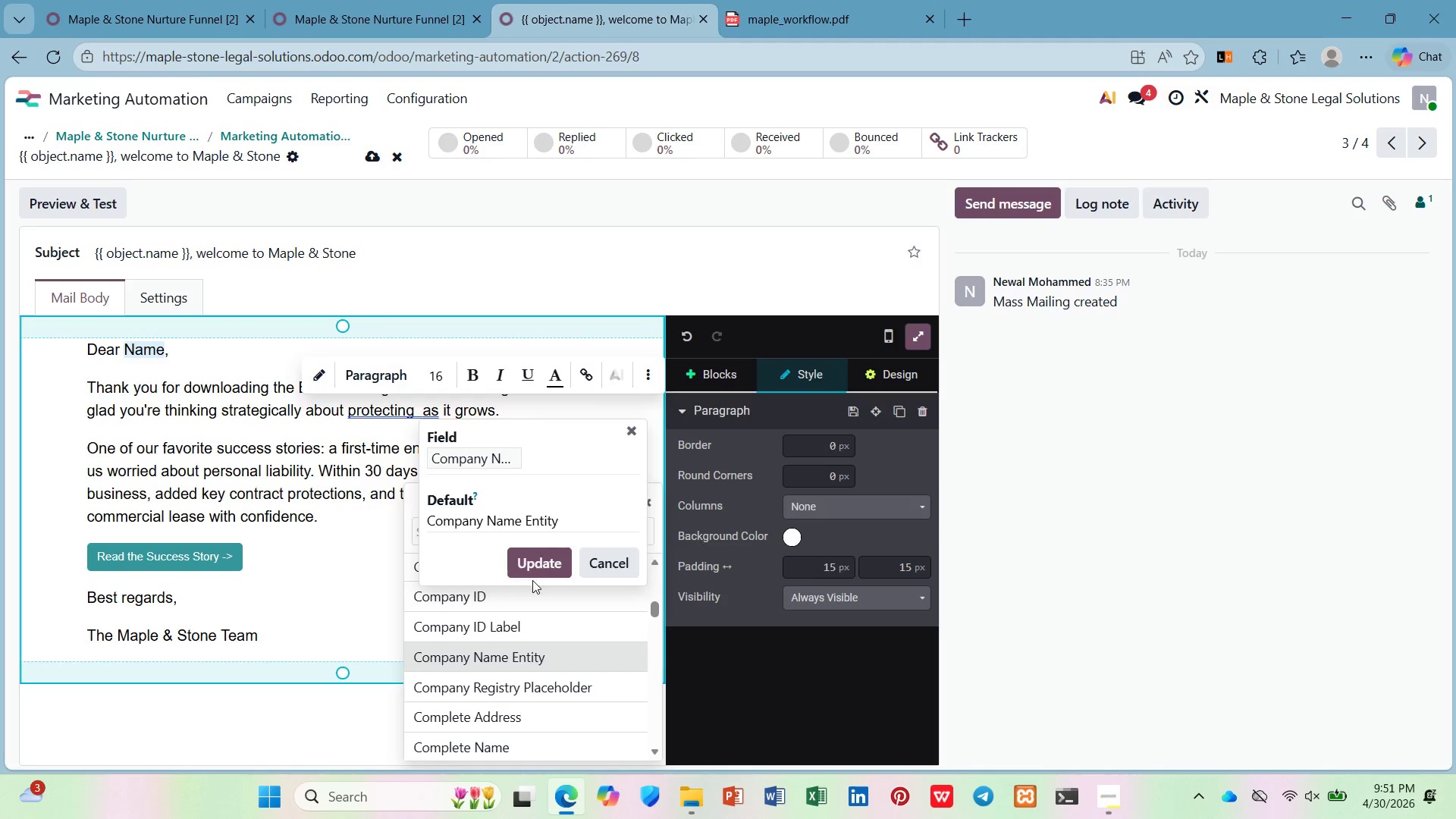 
left_click([541, 557])
 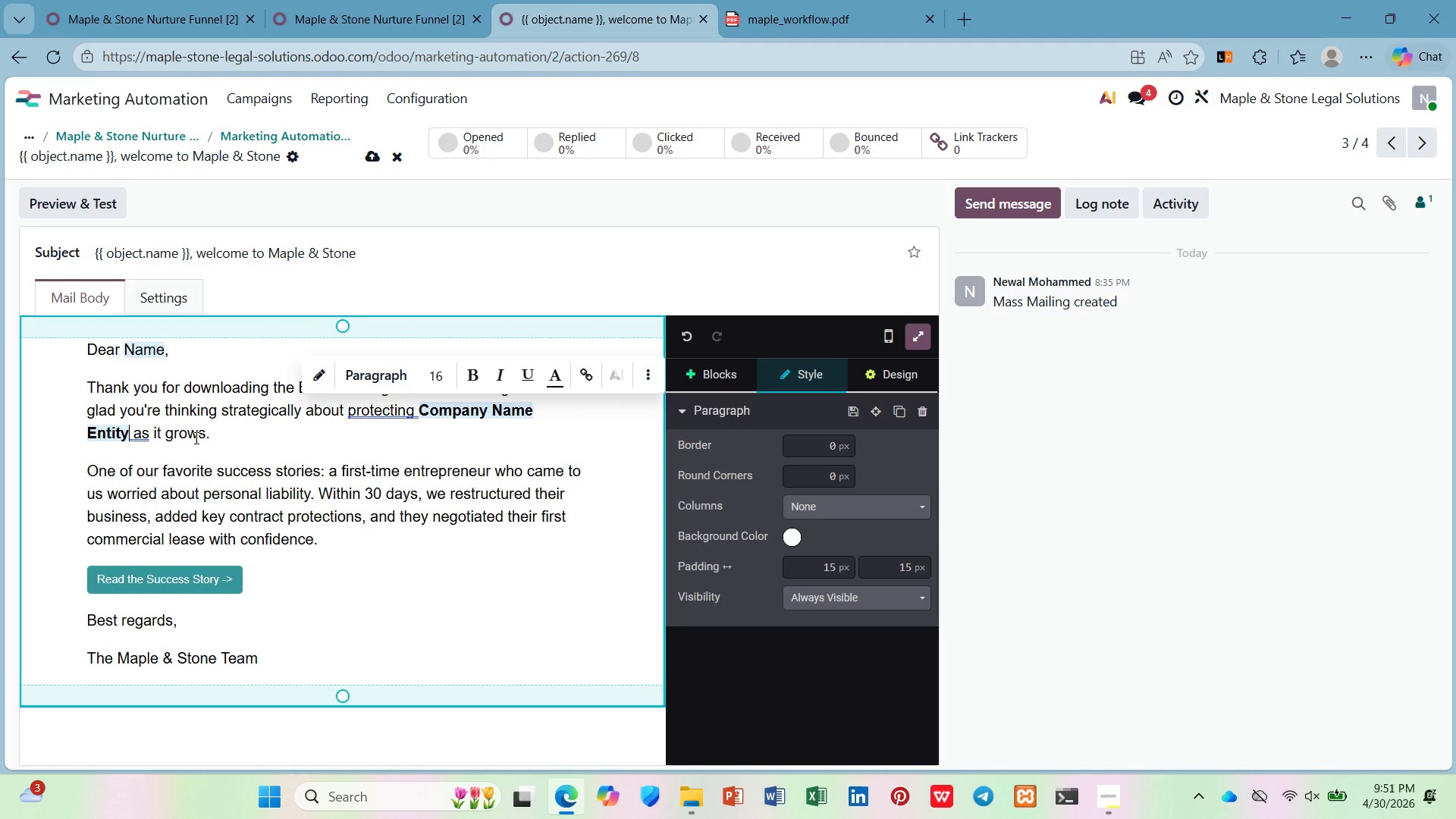 
wait(5.95)
 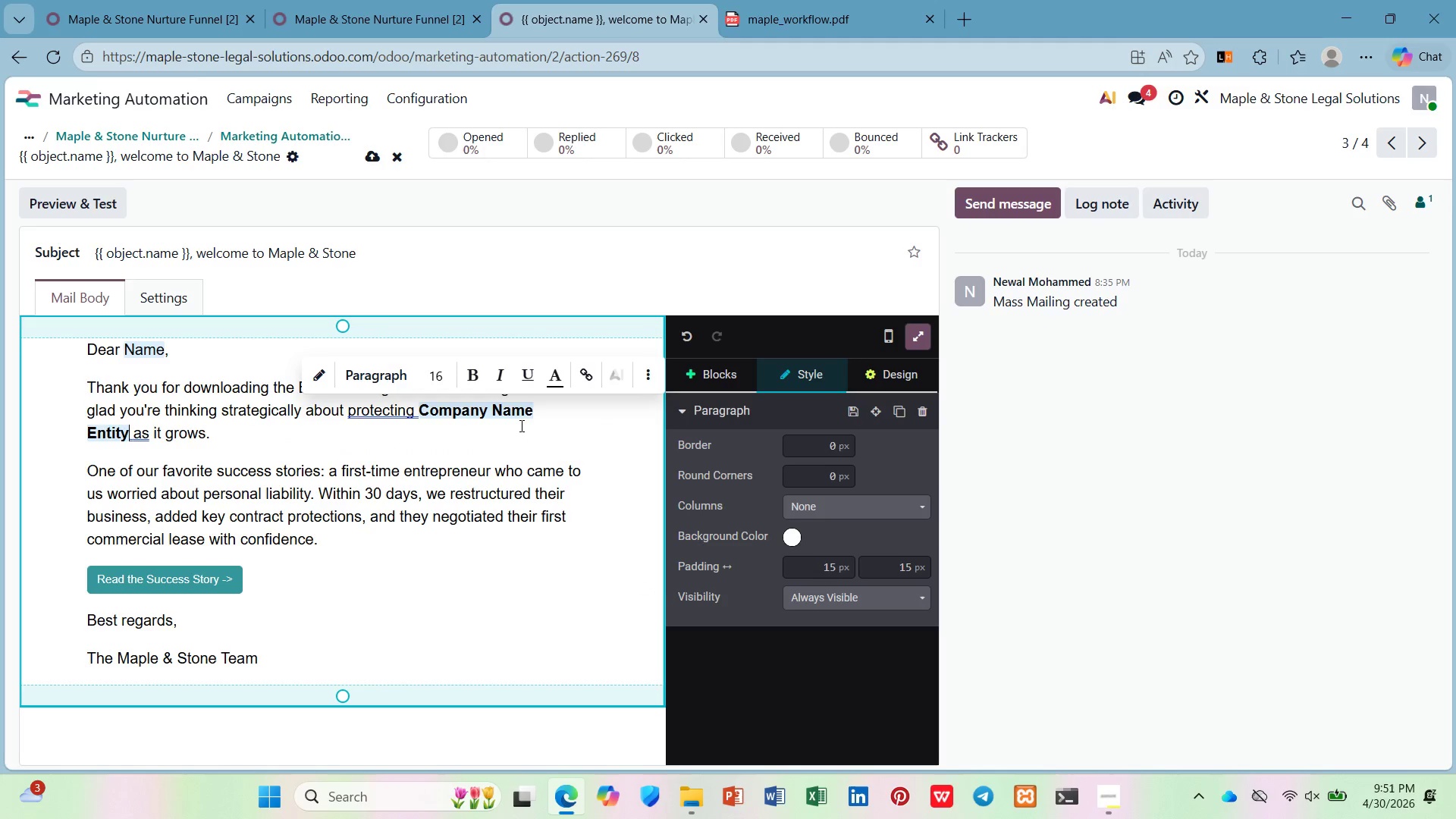 
key(Backspace)
key(Backspace)
key(Backspace)
key(Backspace)
key(Backspace)
type(ing )
 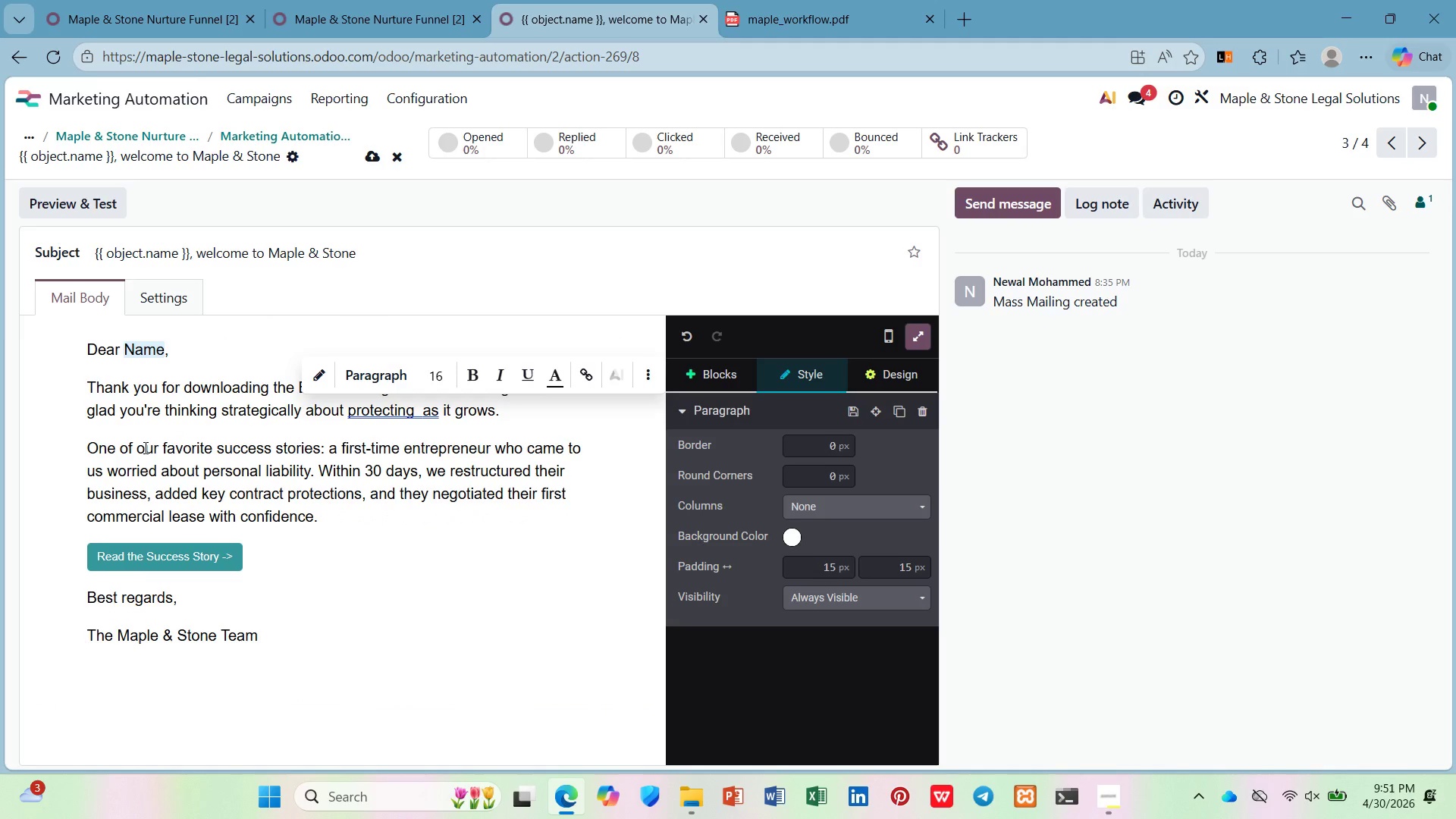 
scroll: coordinate [398, 583], scroll_direction: down, amount: 8.0
 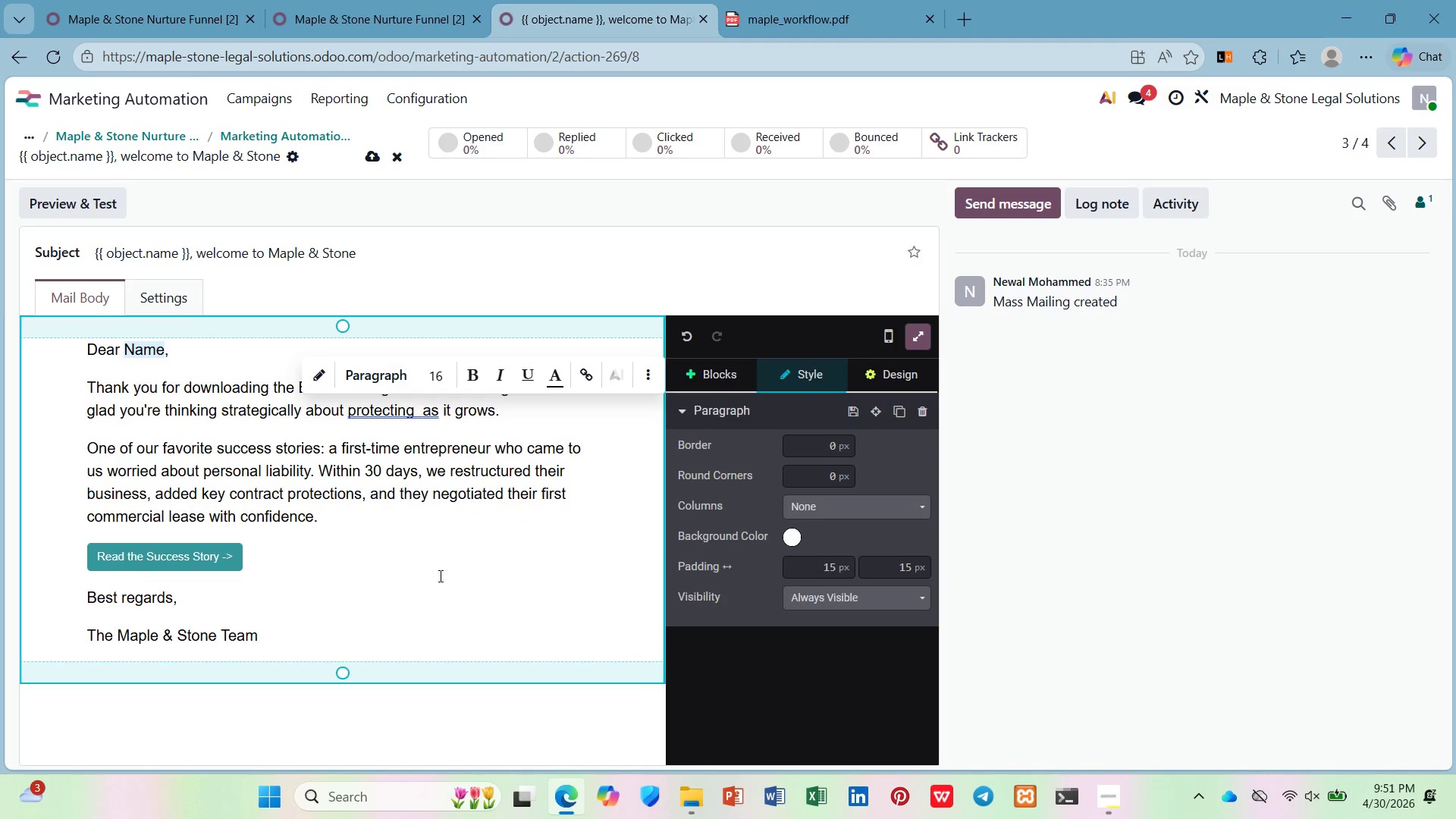 
hold_key(key=ControlLeft, duration=0.98)
scroll: coordinate [449, 574], scroll_direction: down, amount: 2.0
 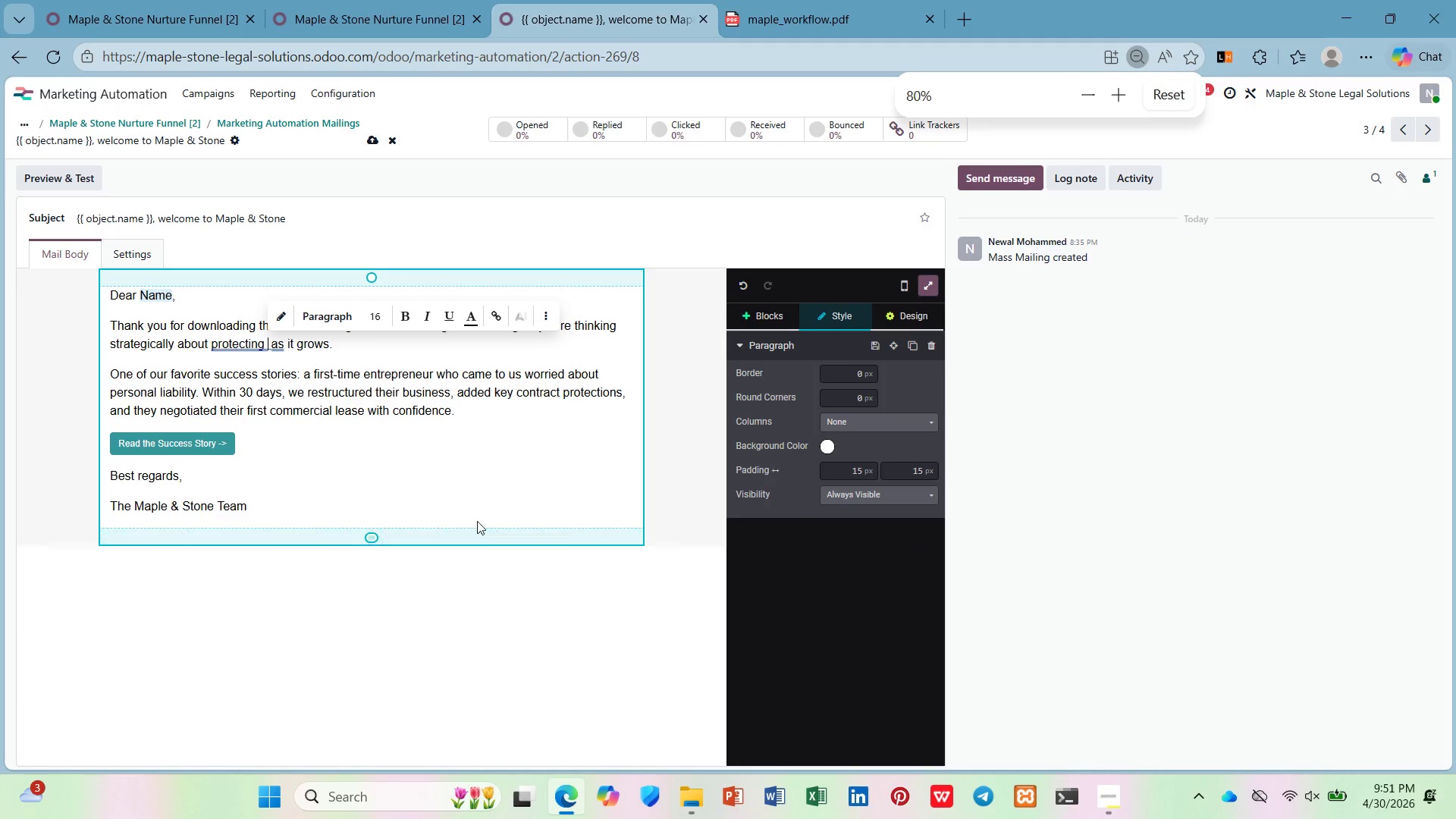 
left_click([478, 509])
 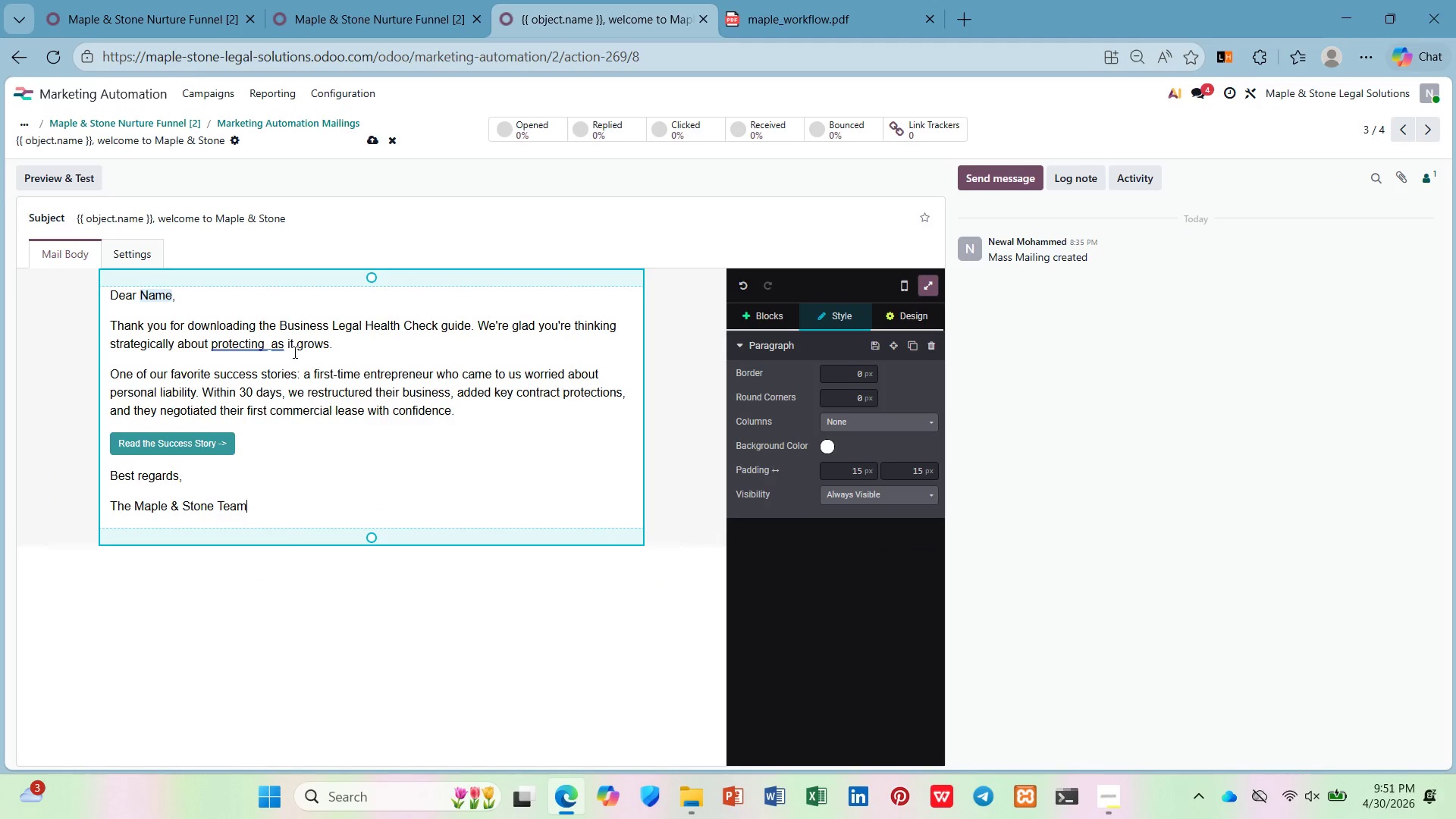 
left_click([273, 344])
 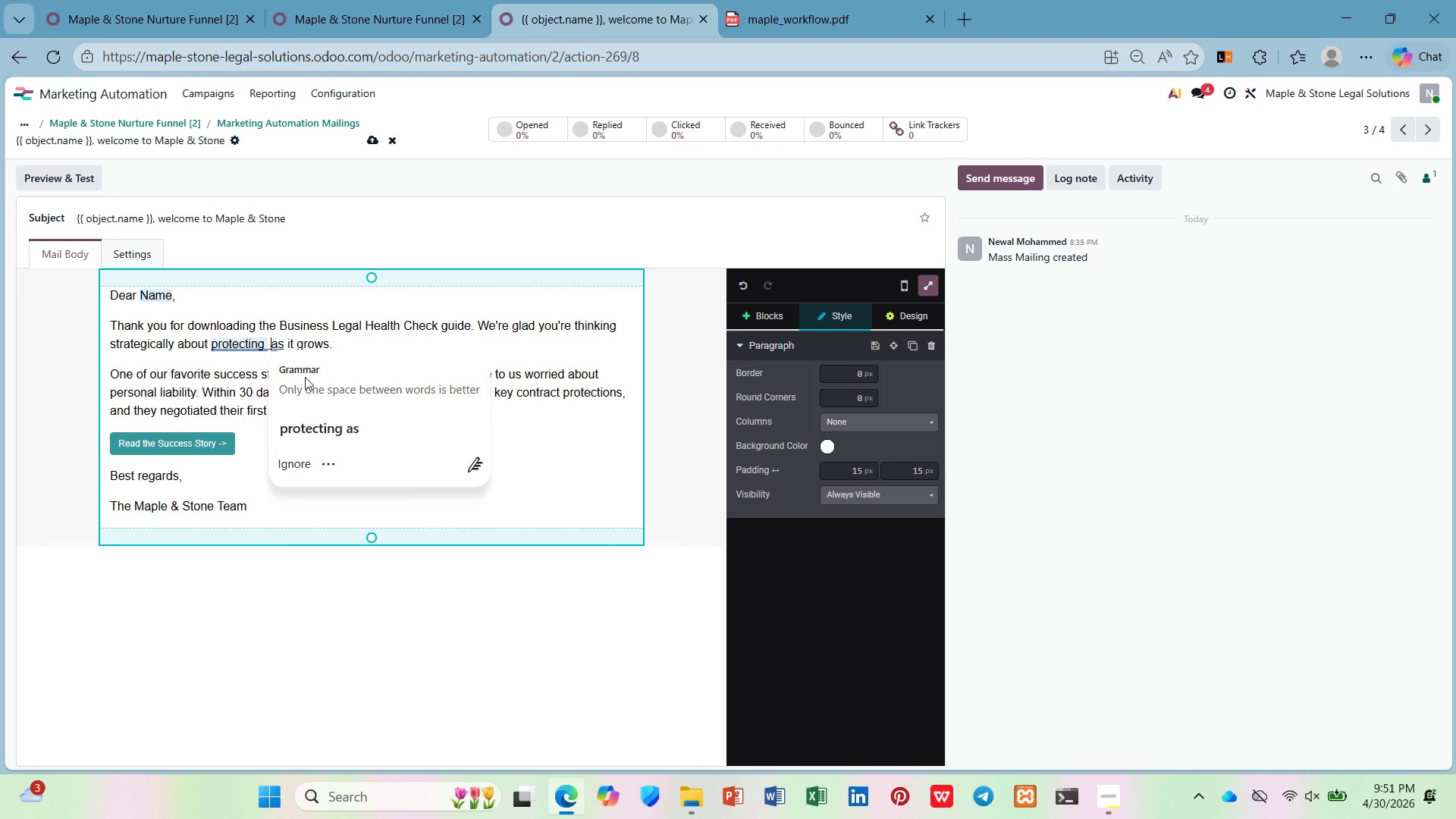 
key(ArrowLeft)
 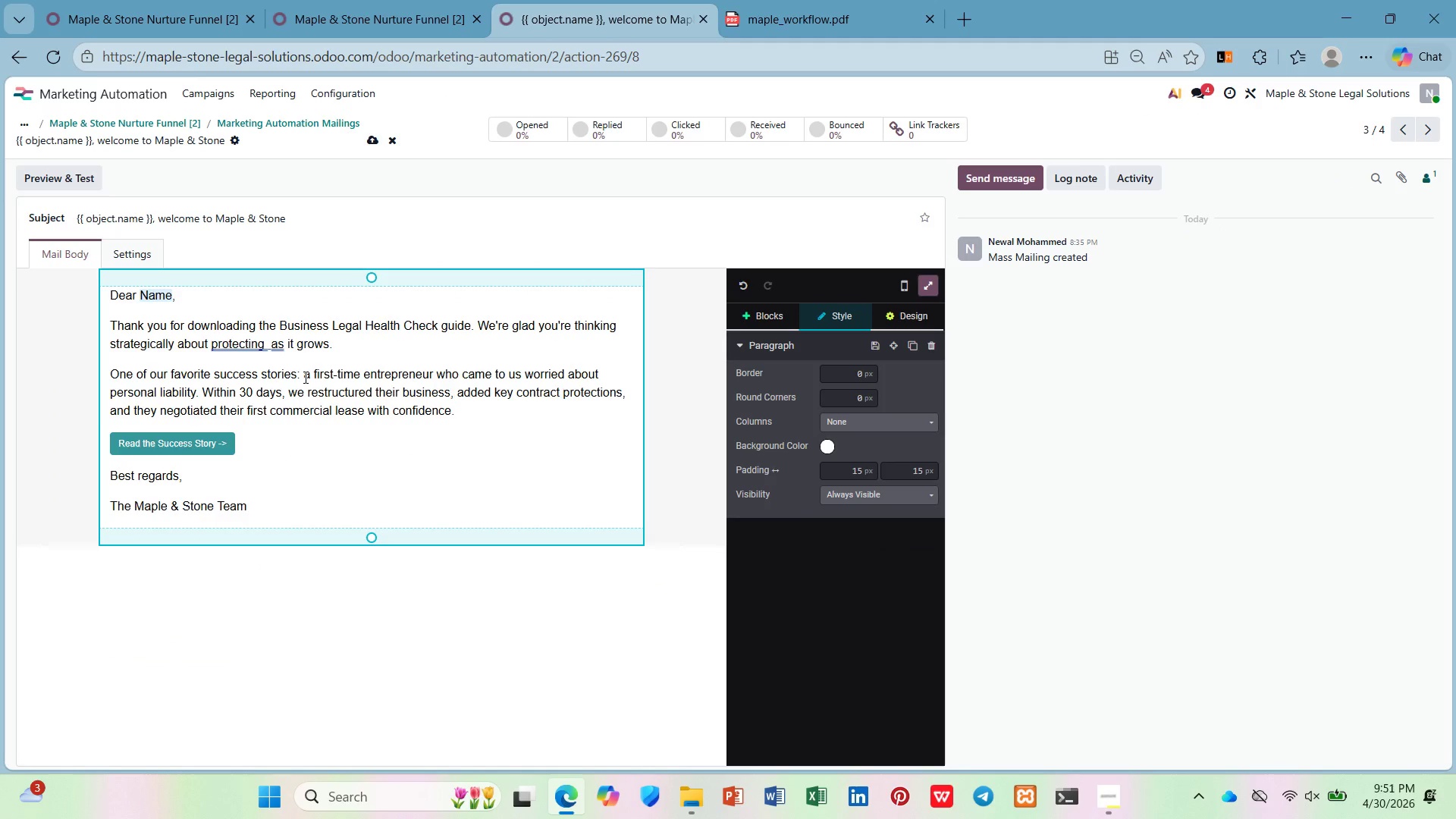 
key(Slash)
 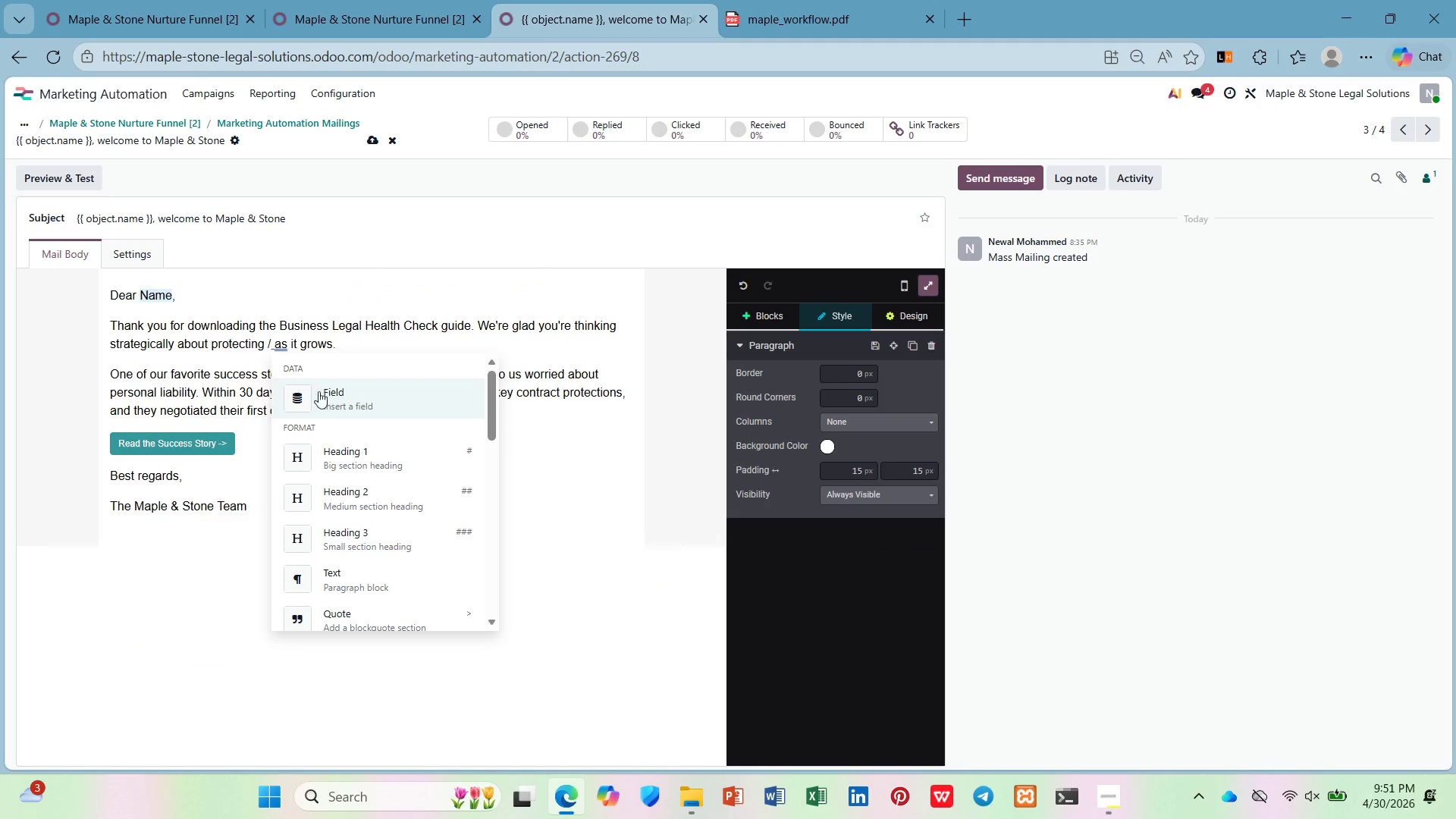 
left_click([322, 395])
 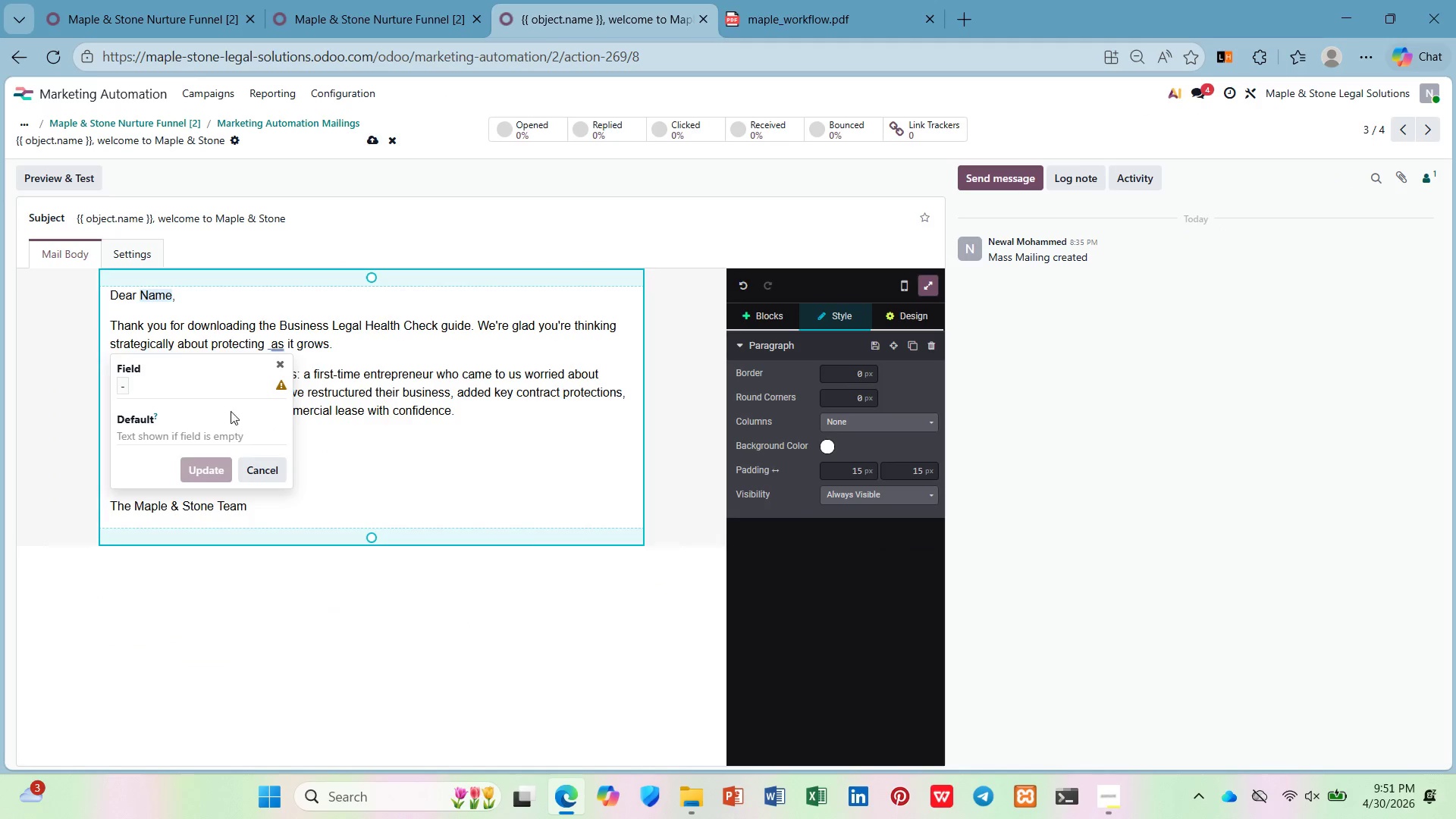 
left_click([227, 387])
 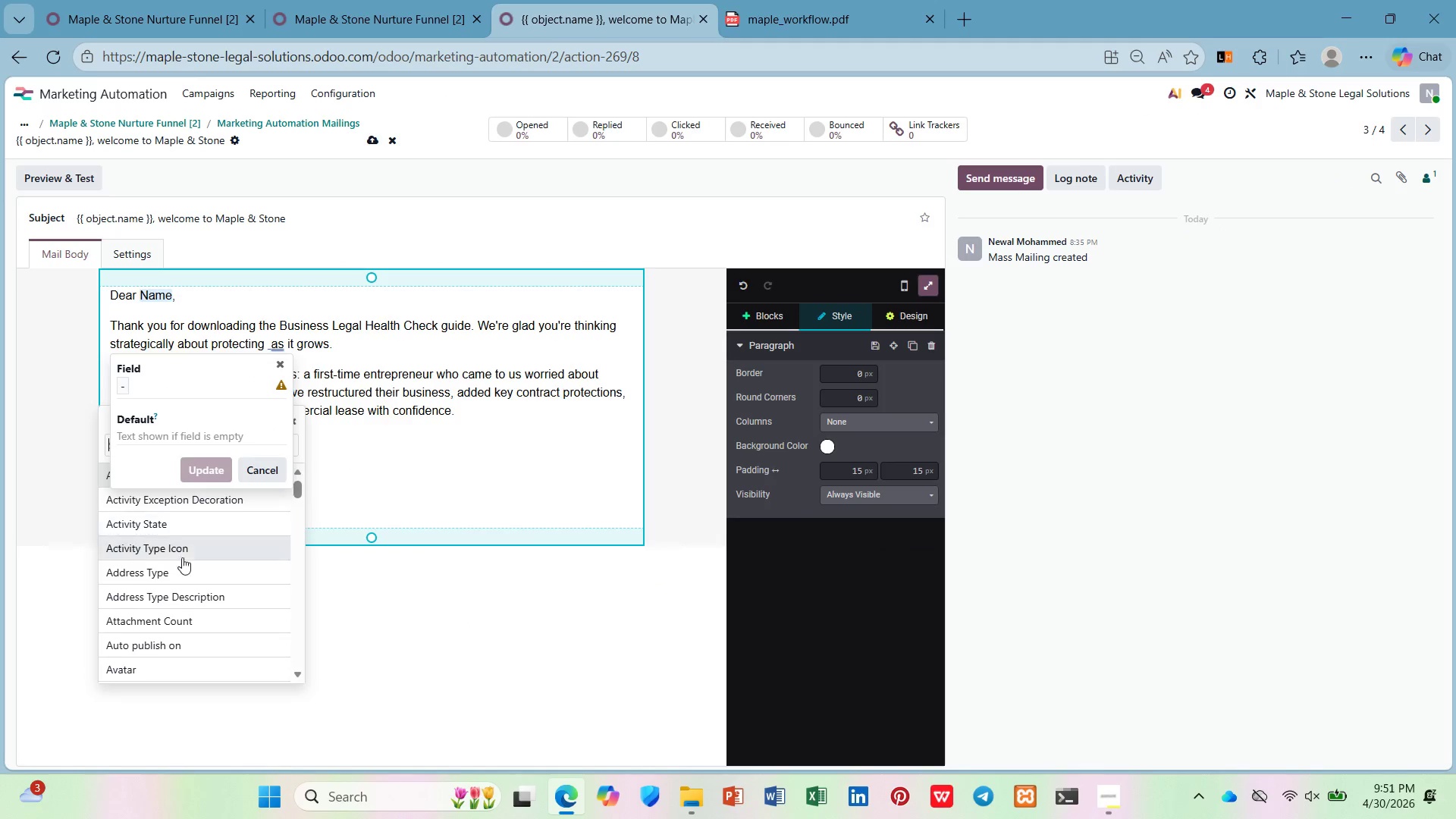 
scroll: coordinate [192, 582], scroll_direction: down, amount: 1.0
 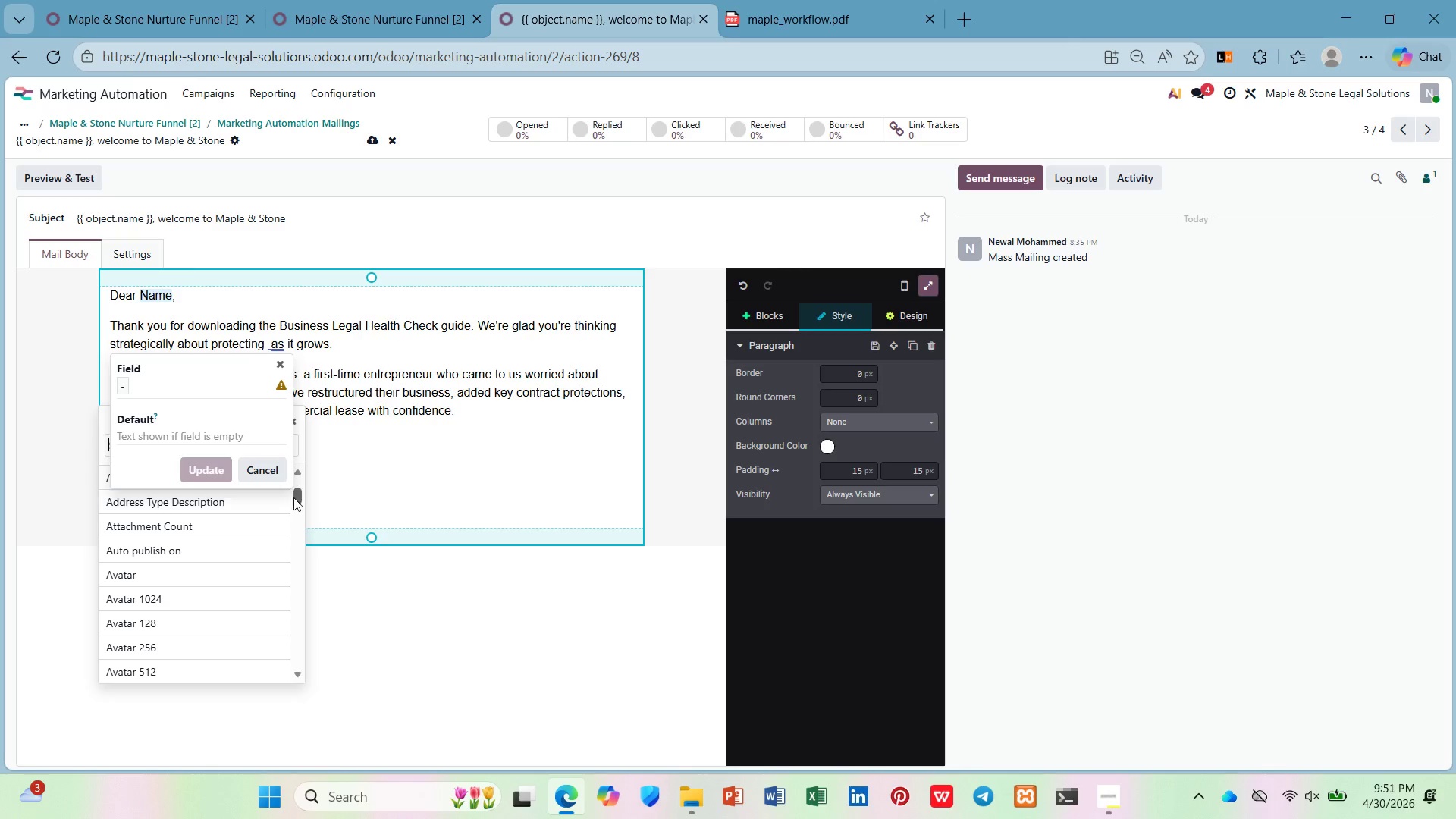 
left_click_drag(start_coordinate=[297, 494], to_coordinate=[300, 550])
 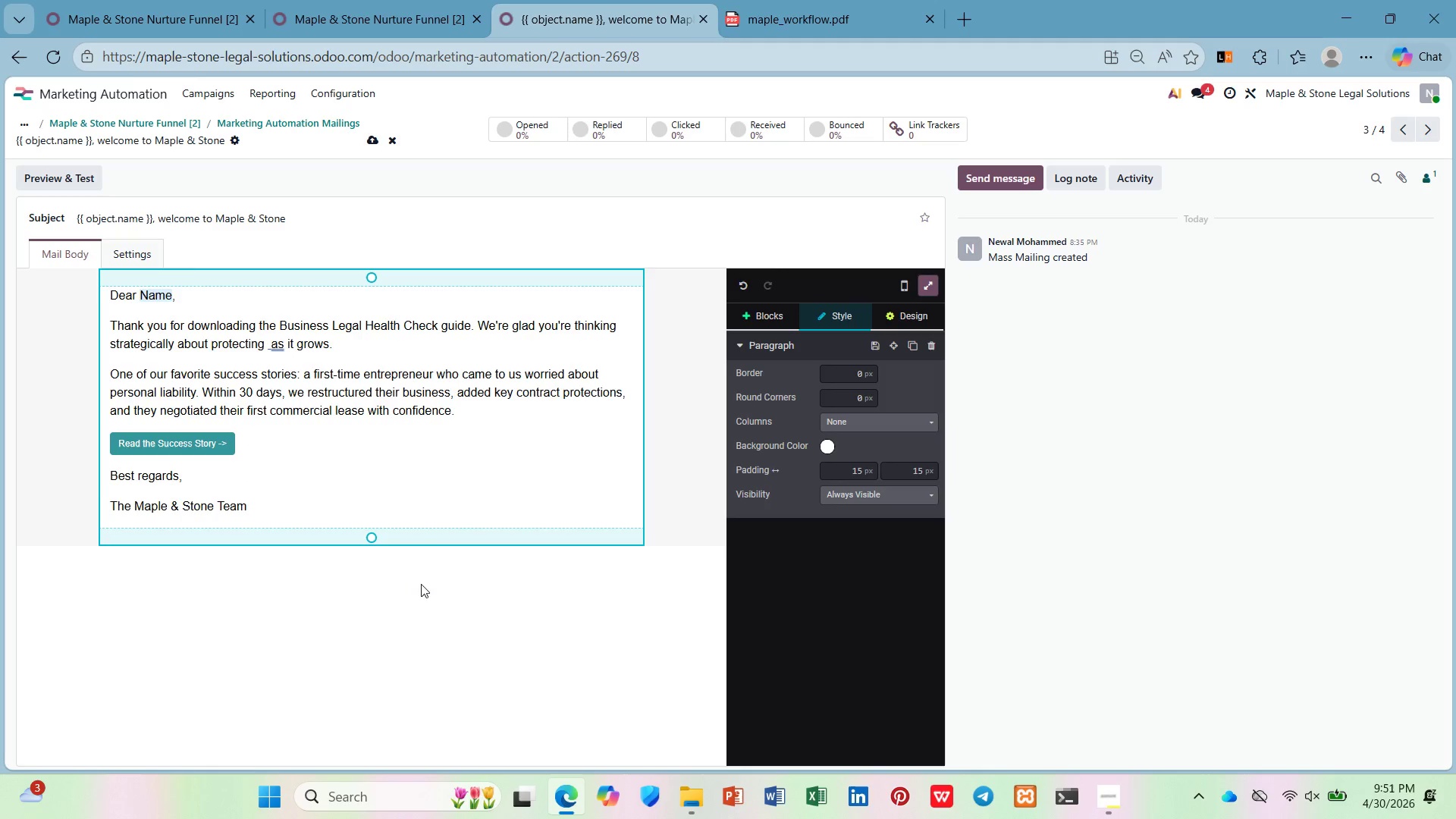 
scroll: coordinate [444, 551], scroll_direction: up, amount: 2.0
 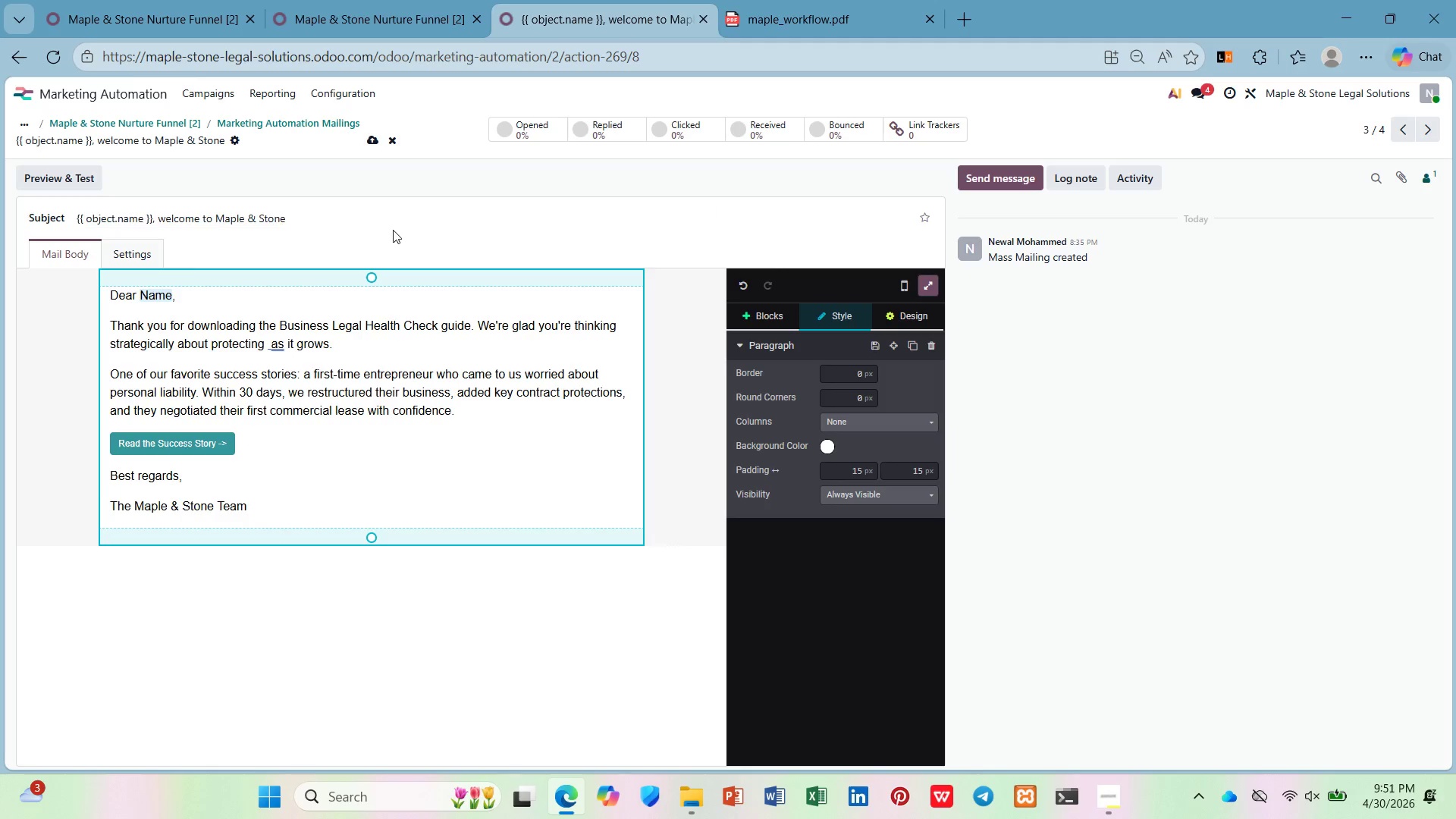 
hold_key(key=ControlLeft, duration=1.34)
scroll: coordinate [413, 245], scroll_direction: up, amount: 3.0
 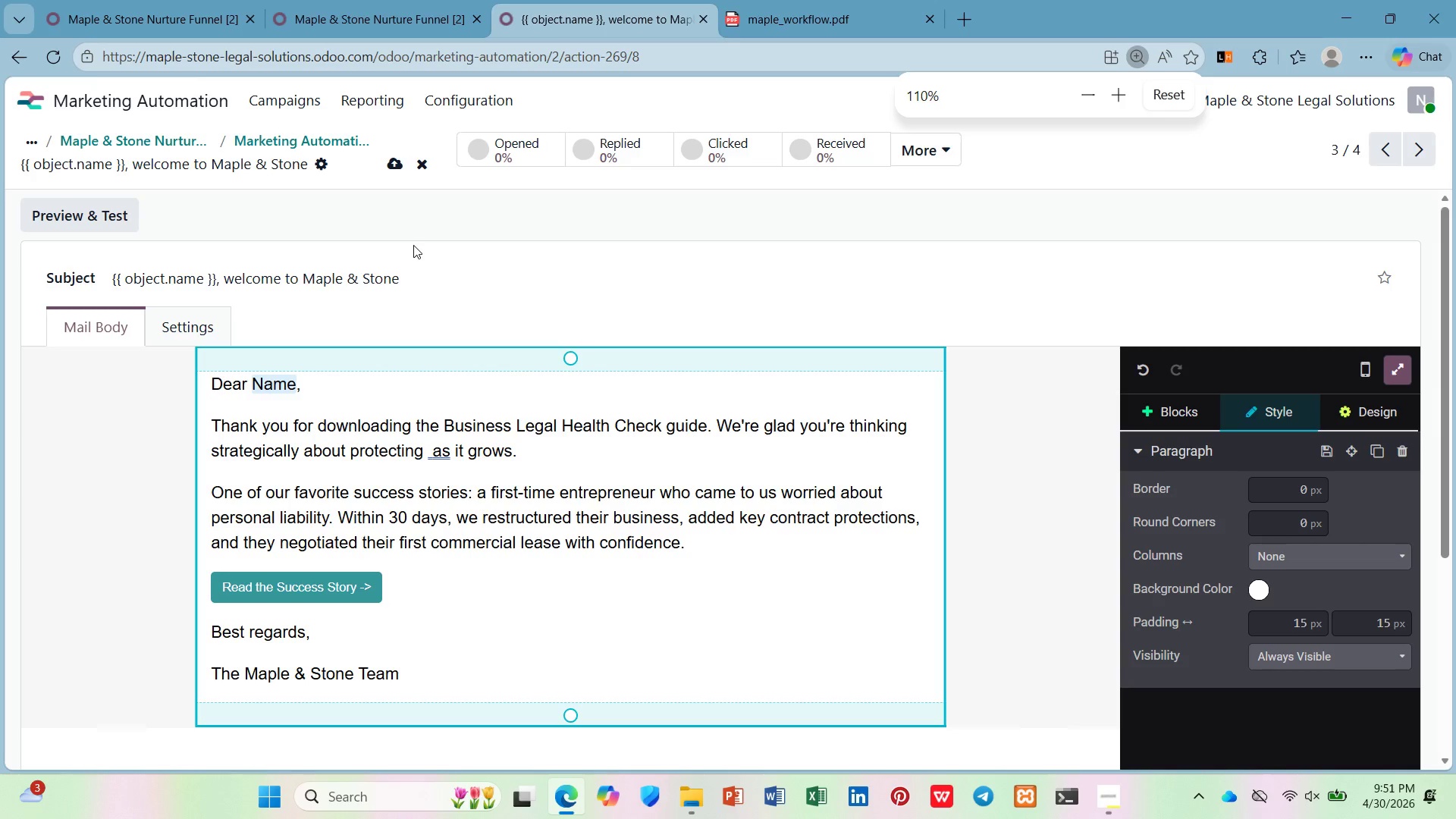 
scroll: coordinate [413, 245], scroll_direction: none, amount: 0.0
 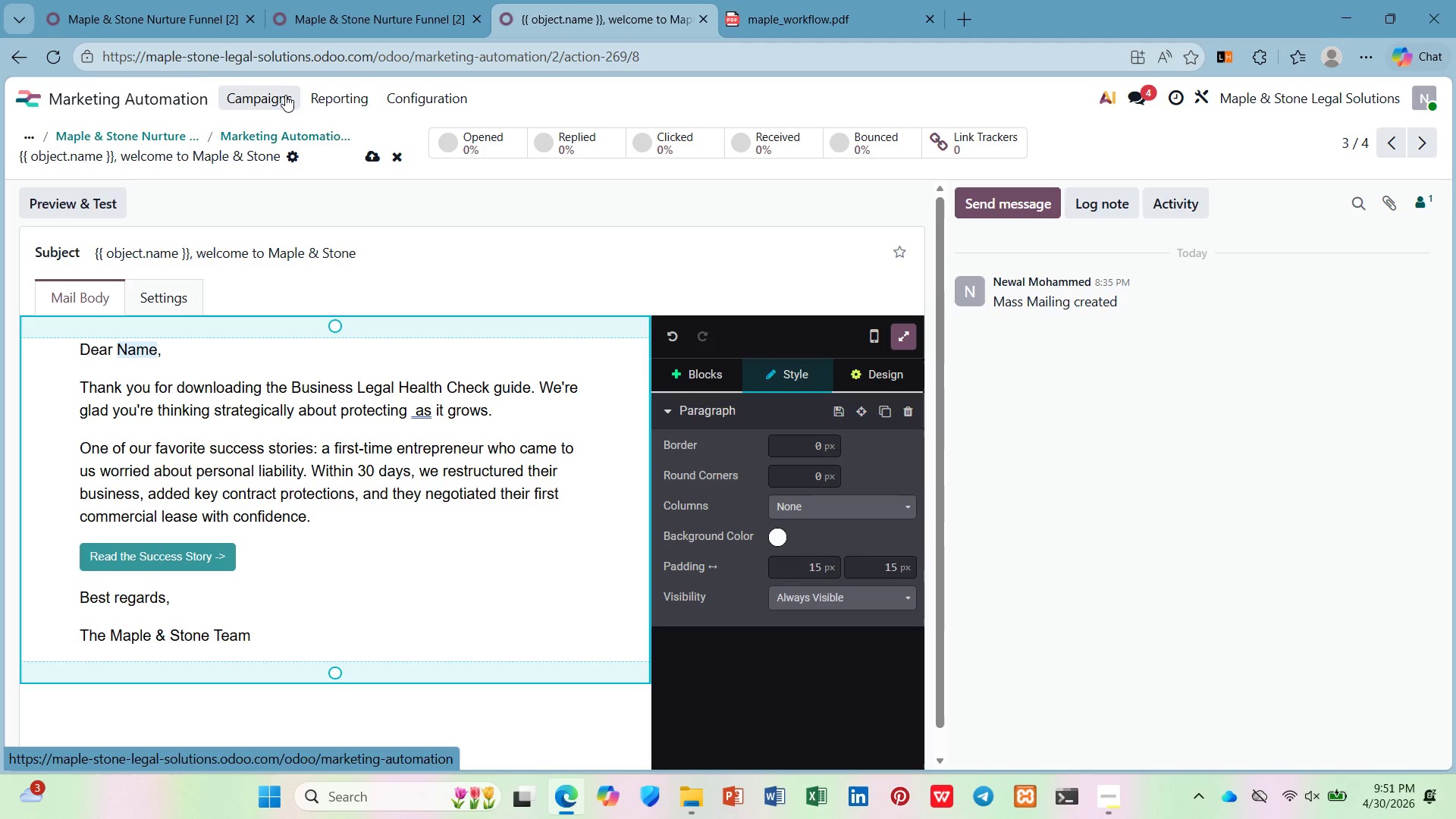 
left_click([237, 97])
 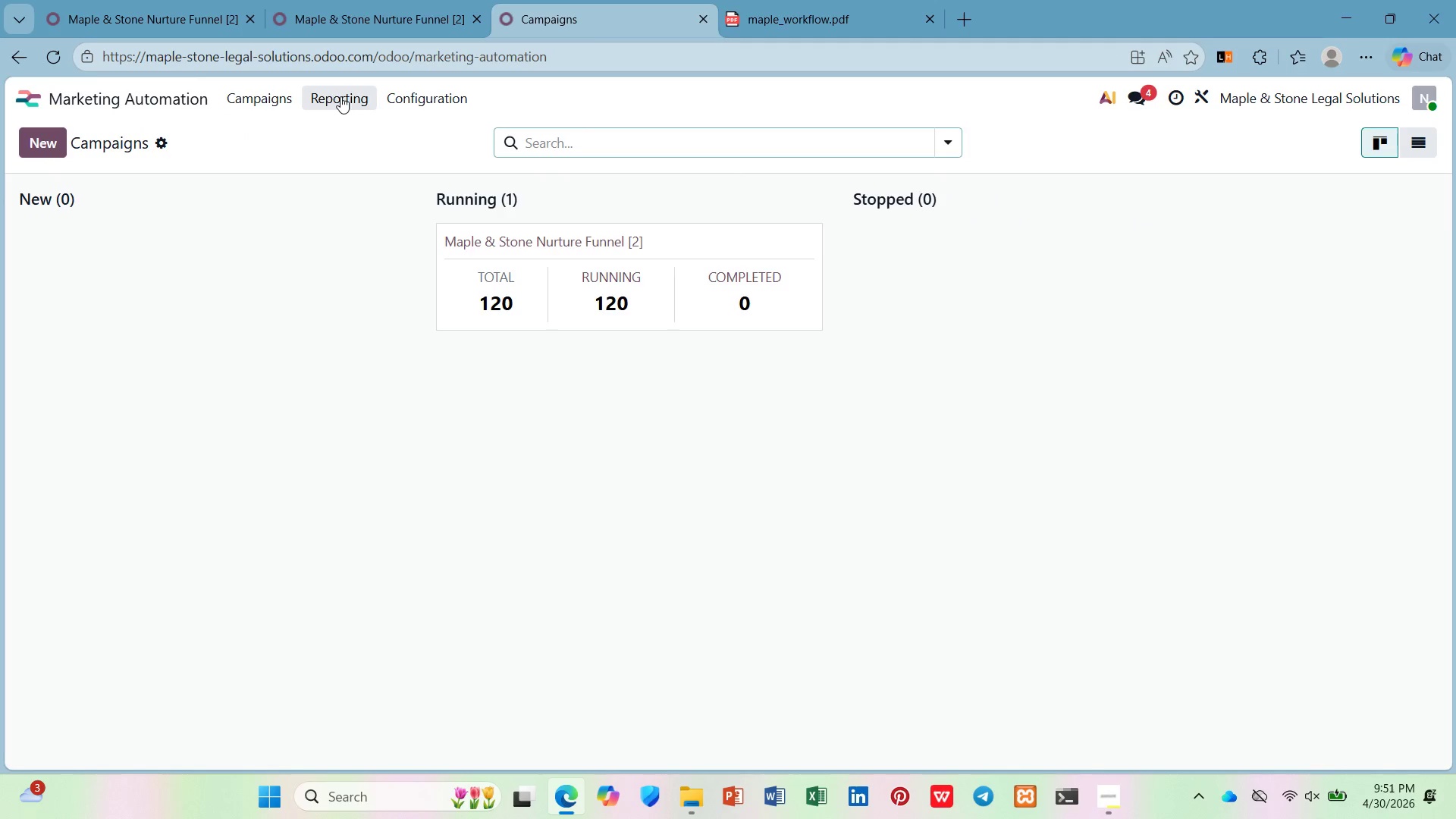 
left_click([351, 96])
 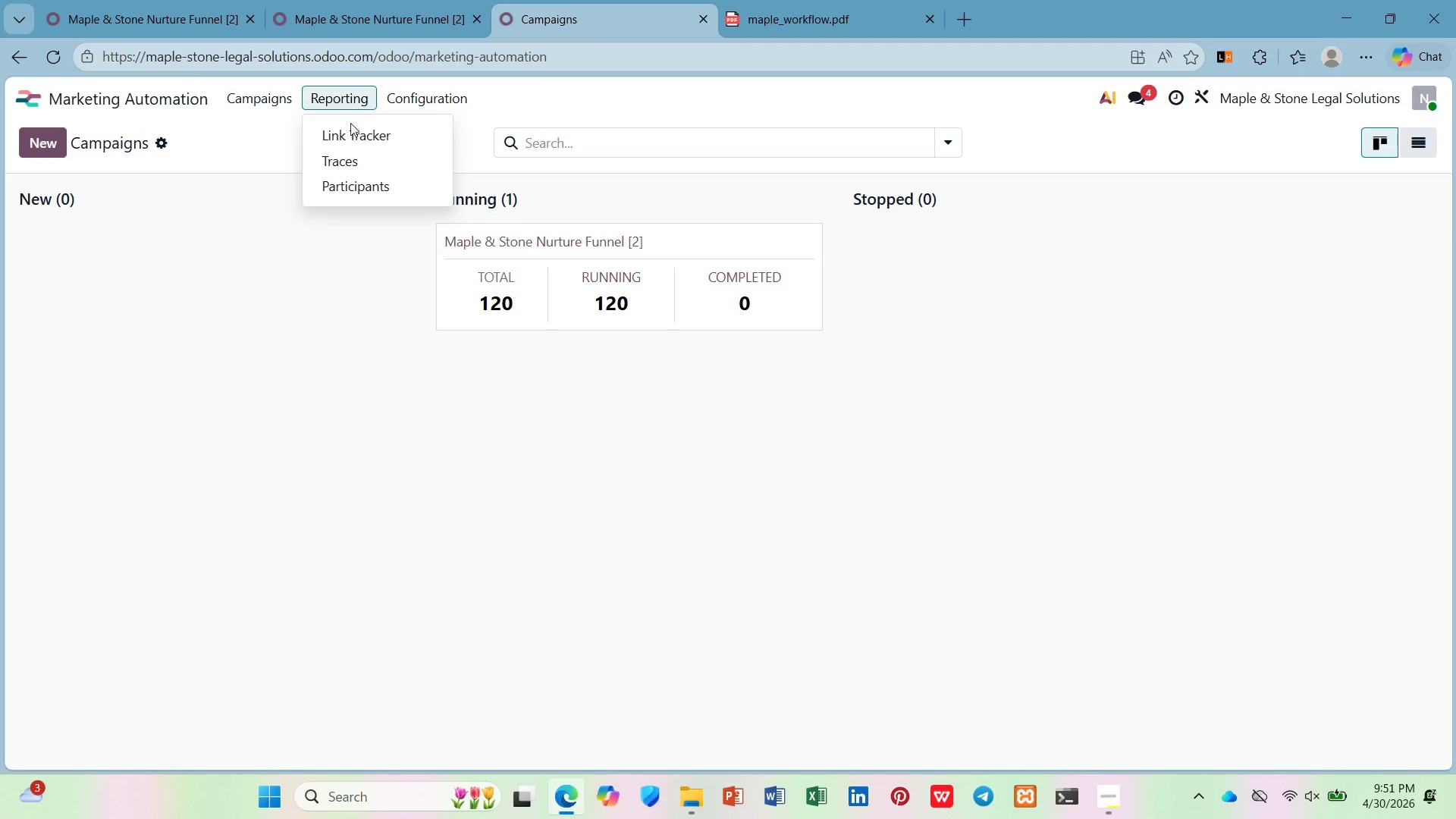 
left_click([355, 187])
 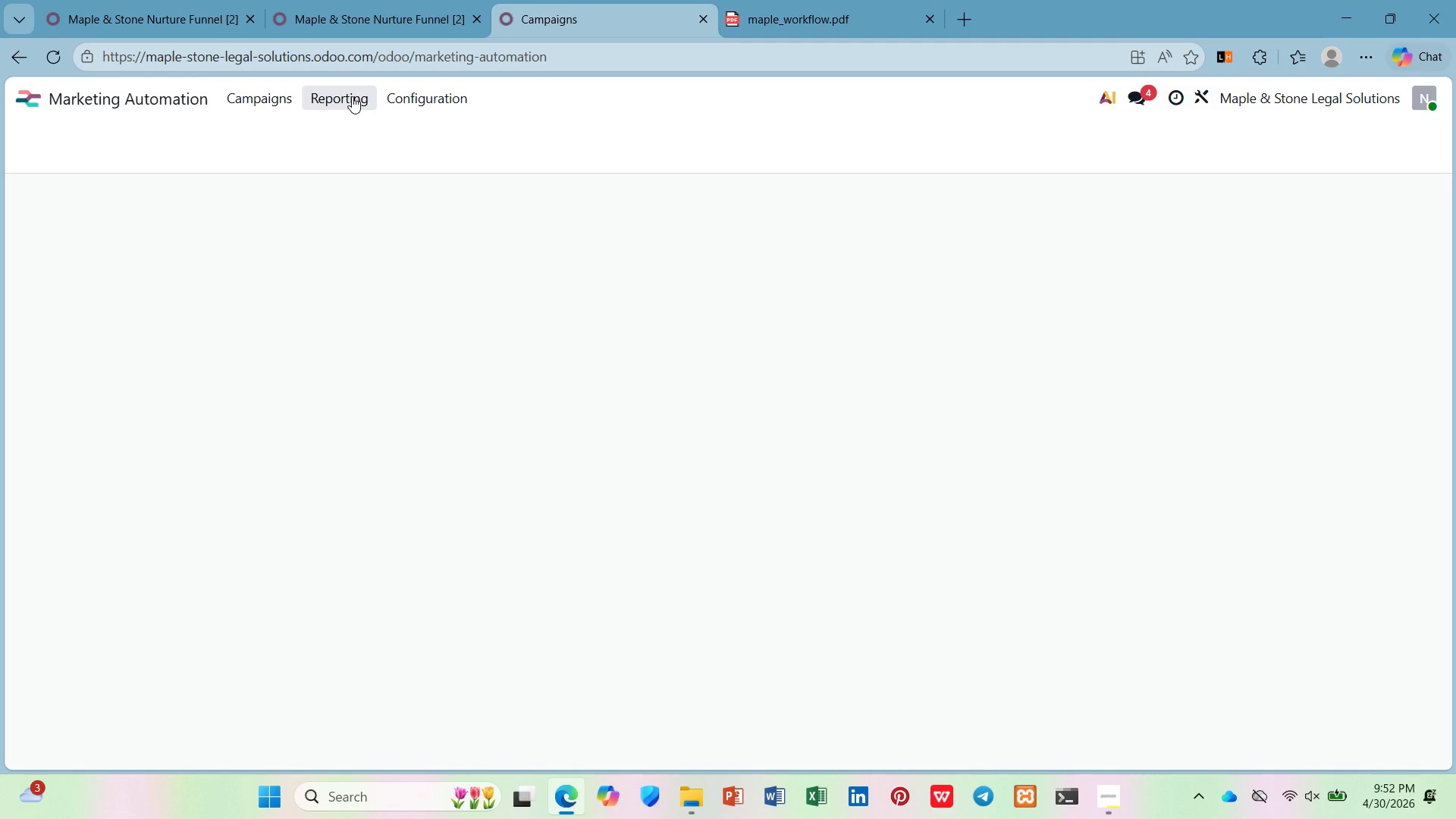 
left_click([433, 93])
 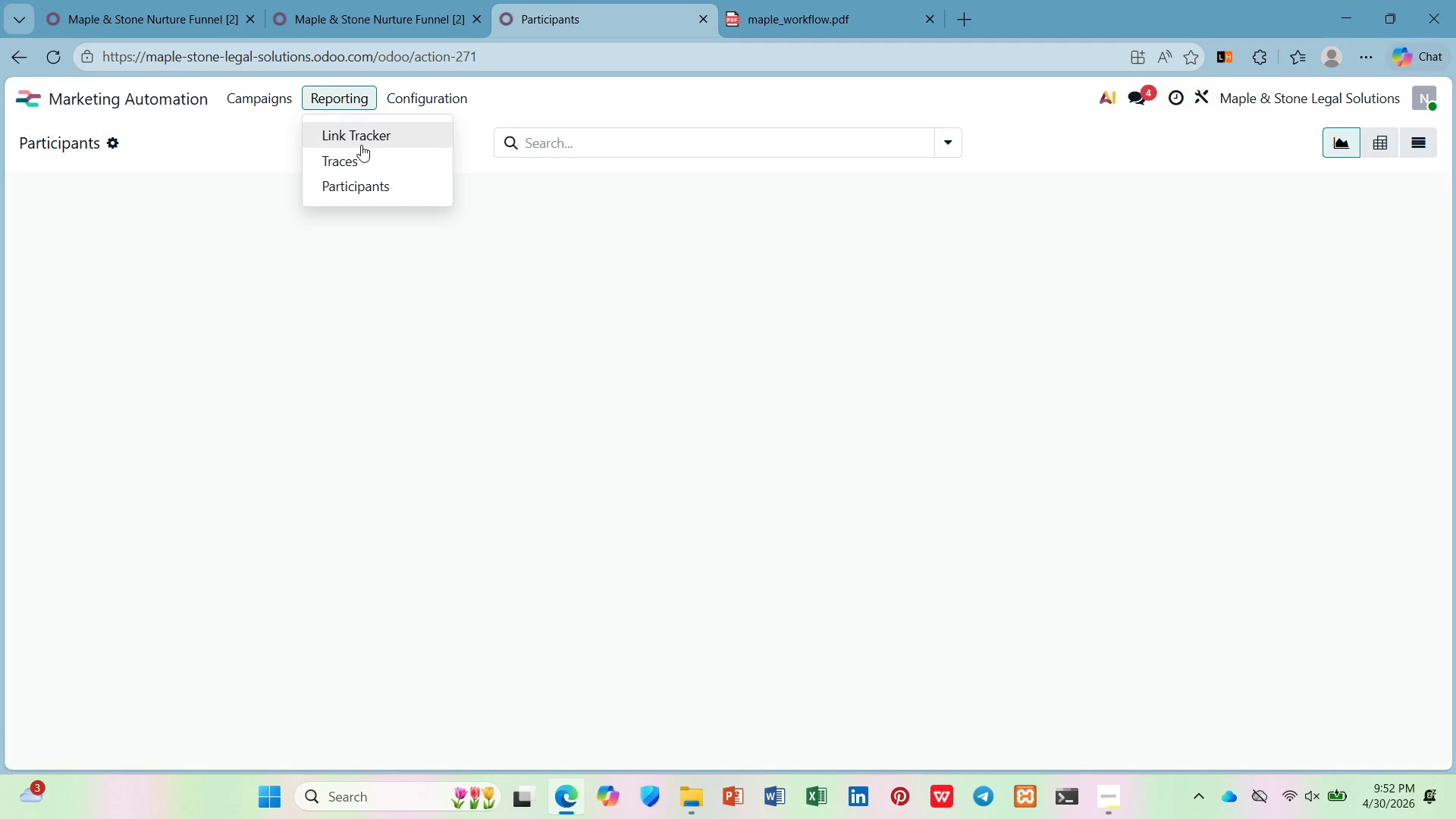 
left_click([558, 106])
 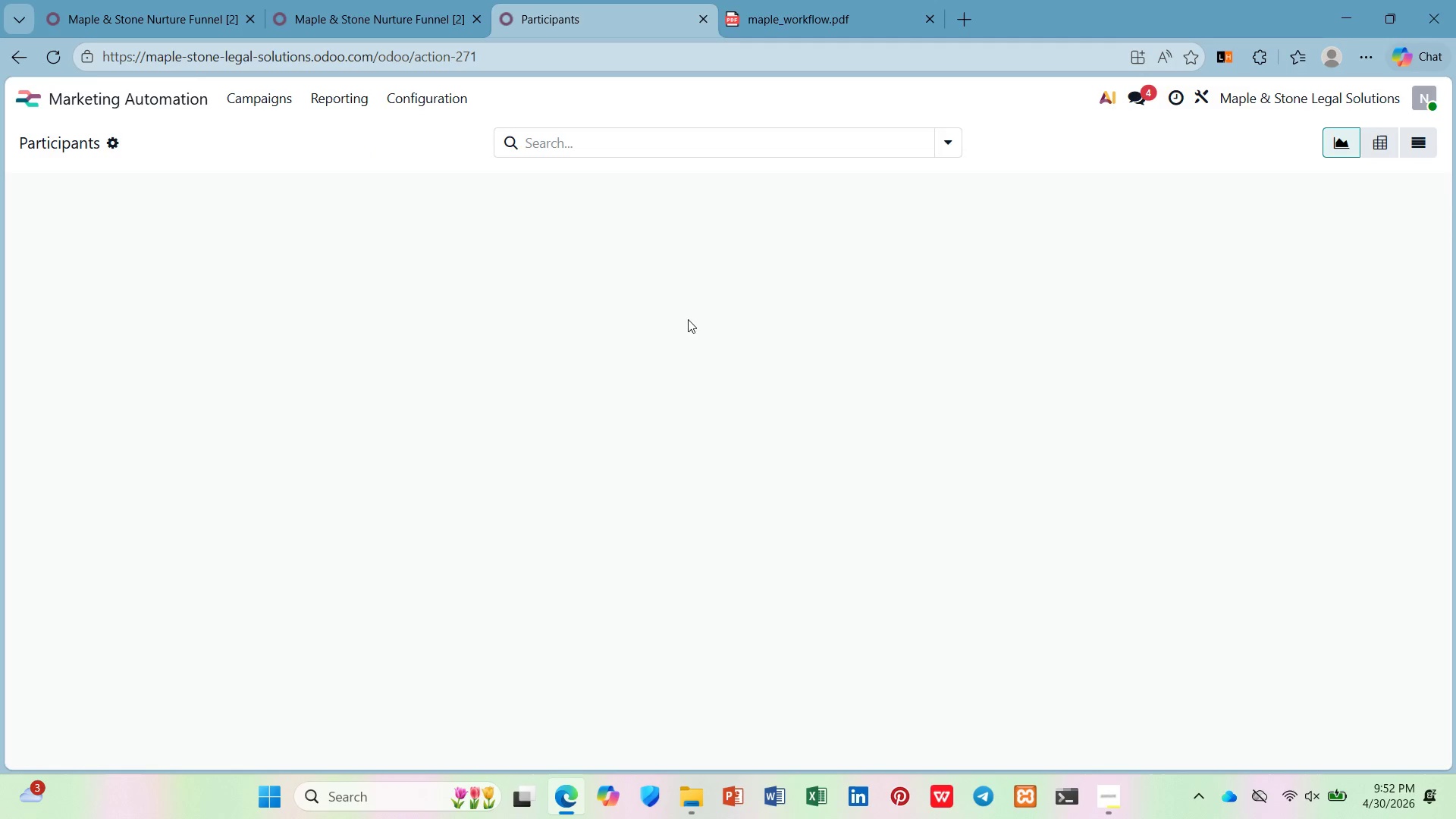 
left_click([112, 140])
 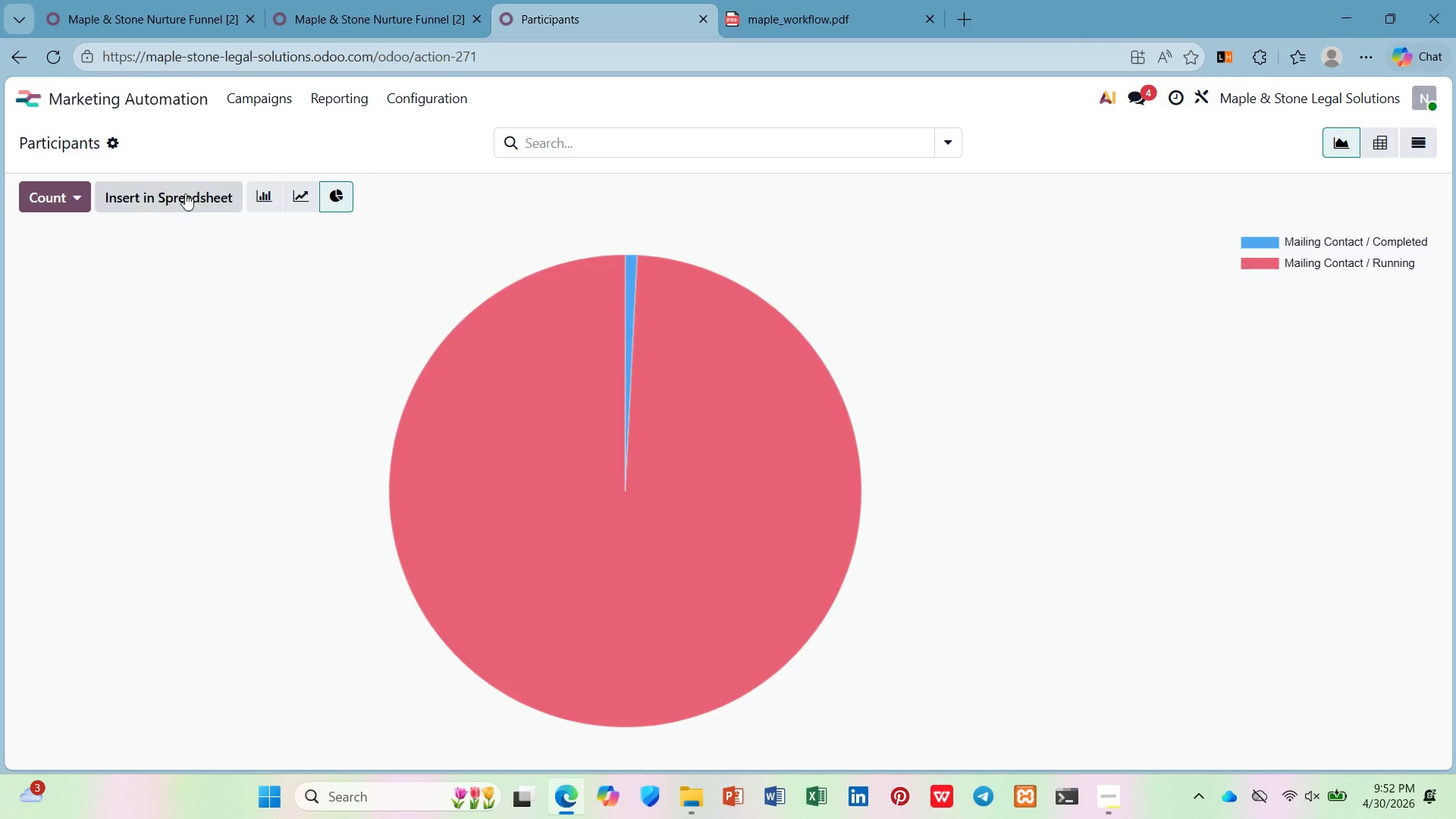 
left_click([161, 206])
 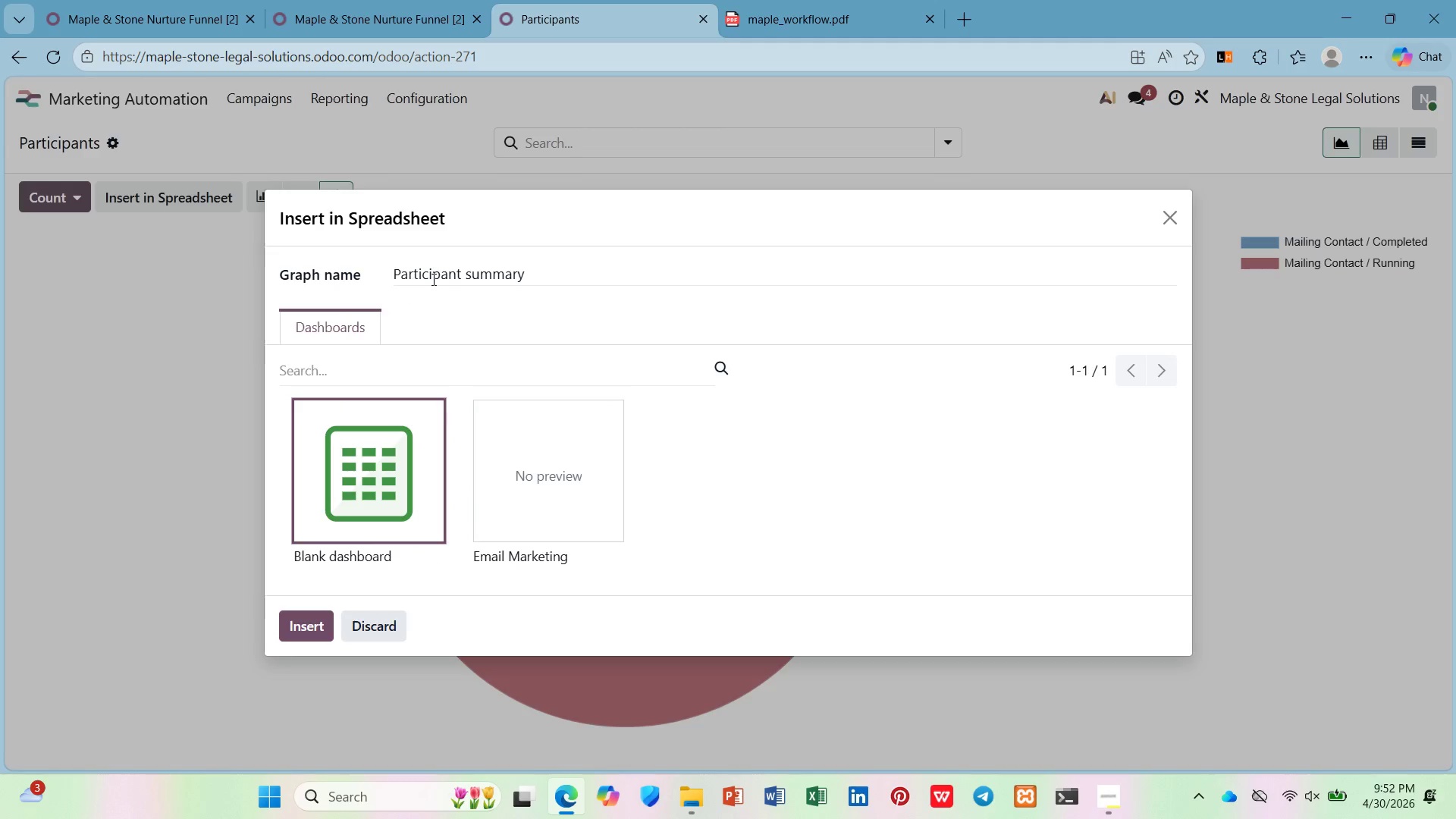 
left_click([1169, 219])
 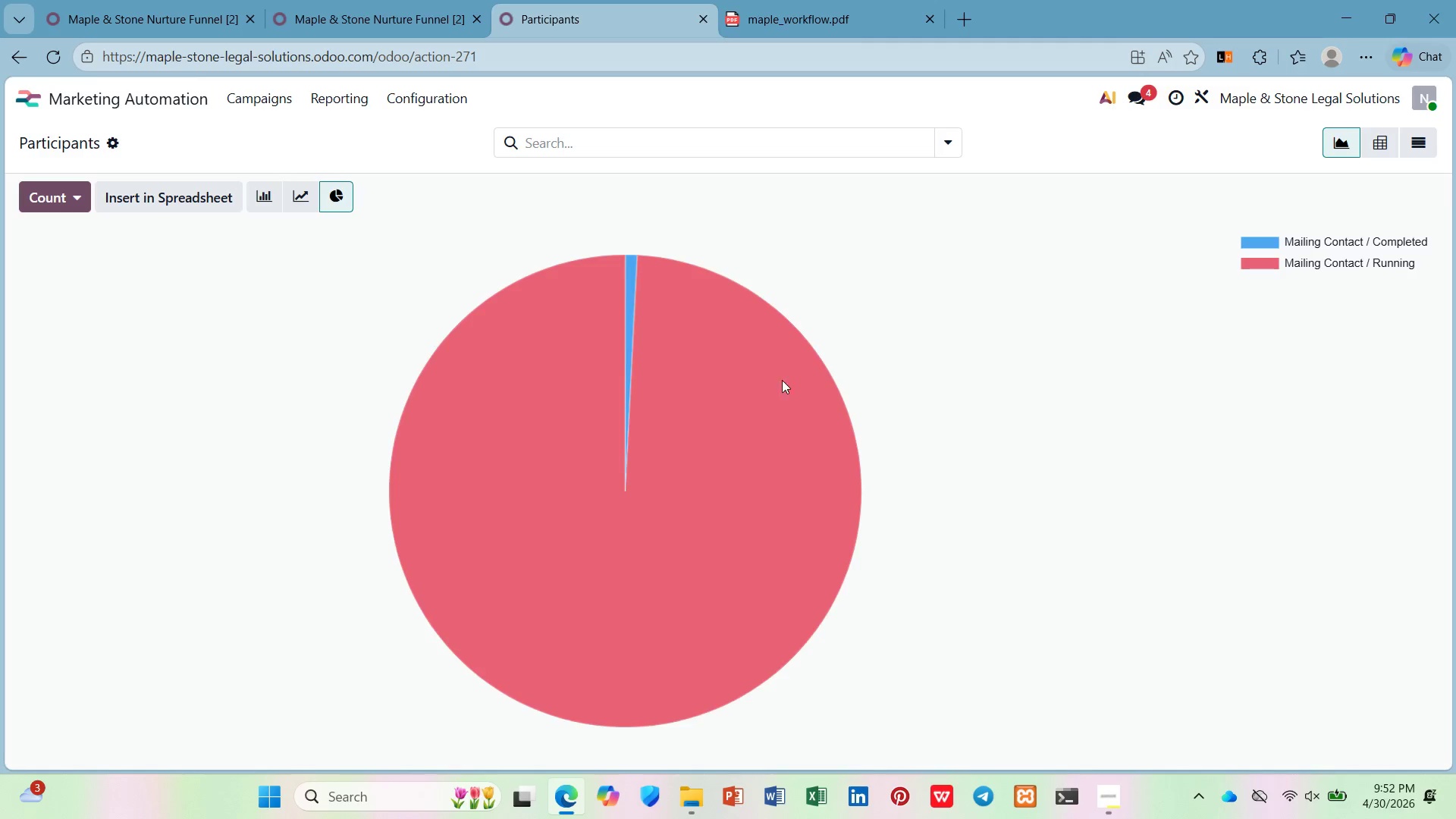 
left_click([469, 503])
 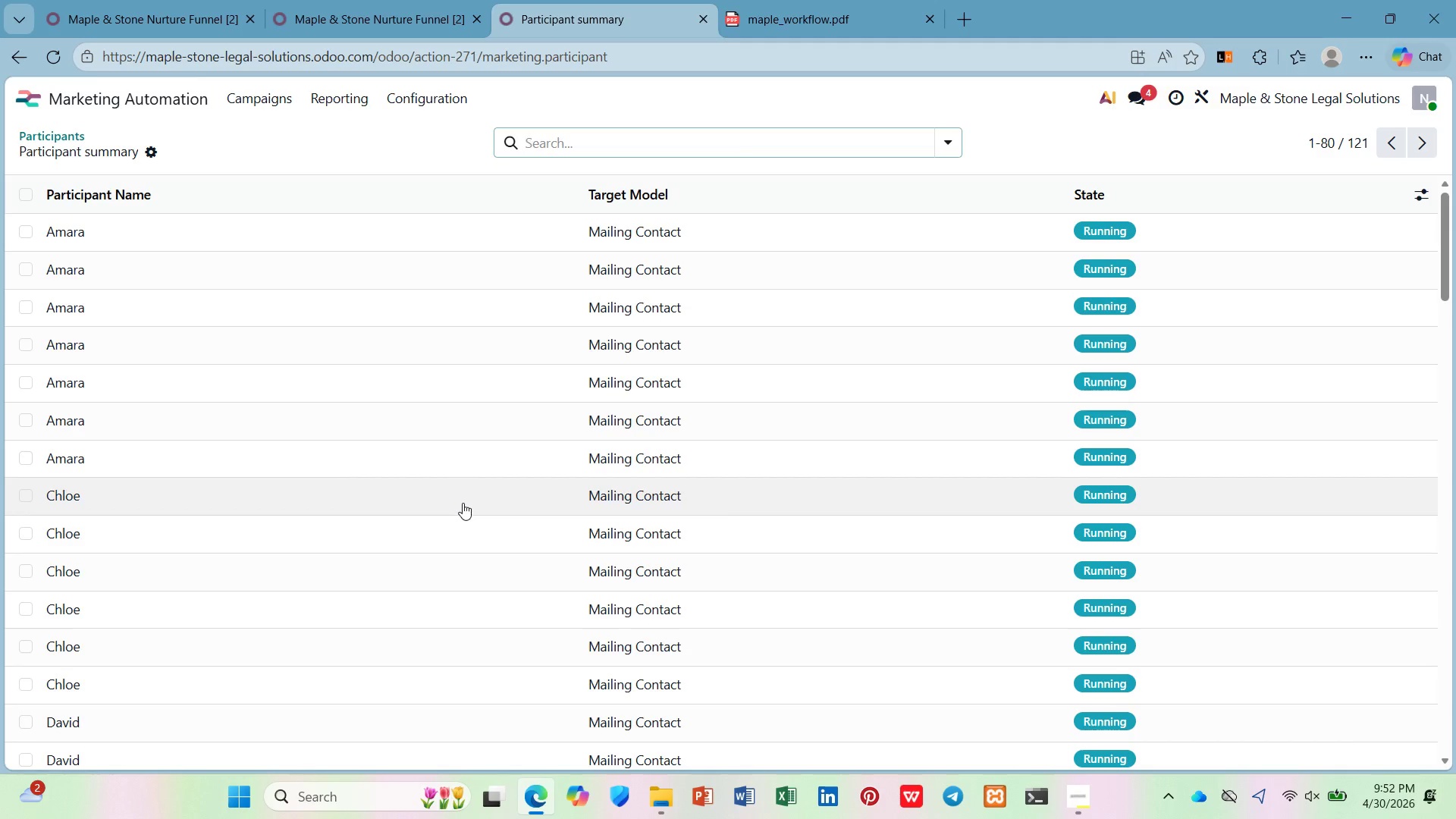 
scroll: coordinate [460, 500], scroll_direction: down, amount: 5.0
 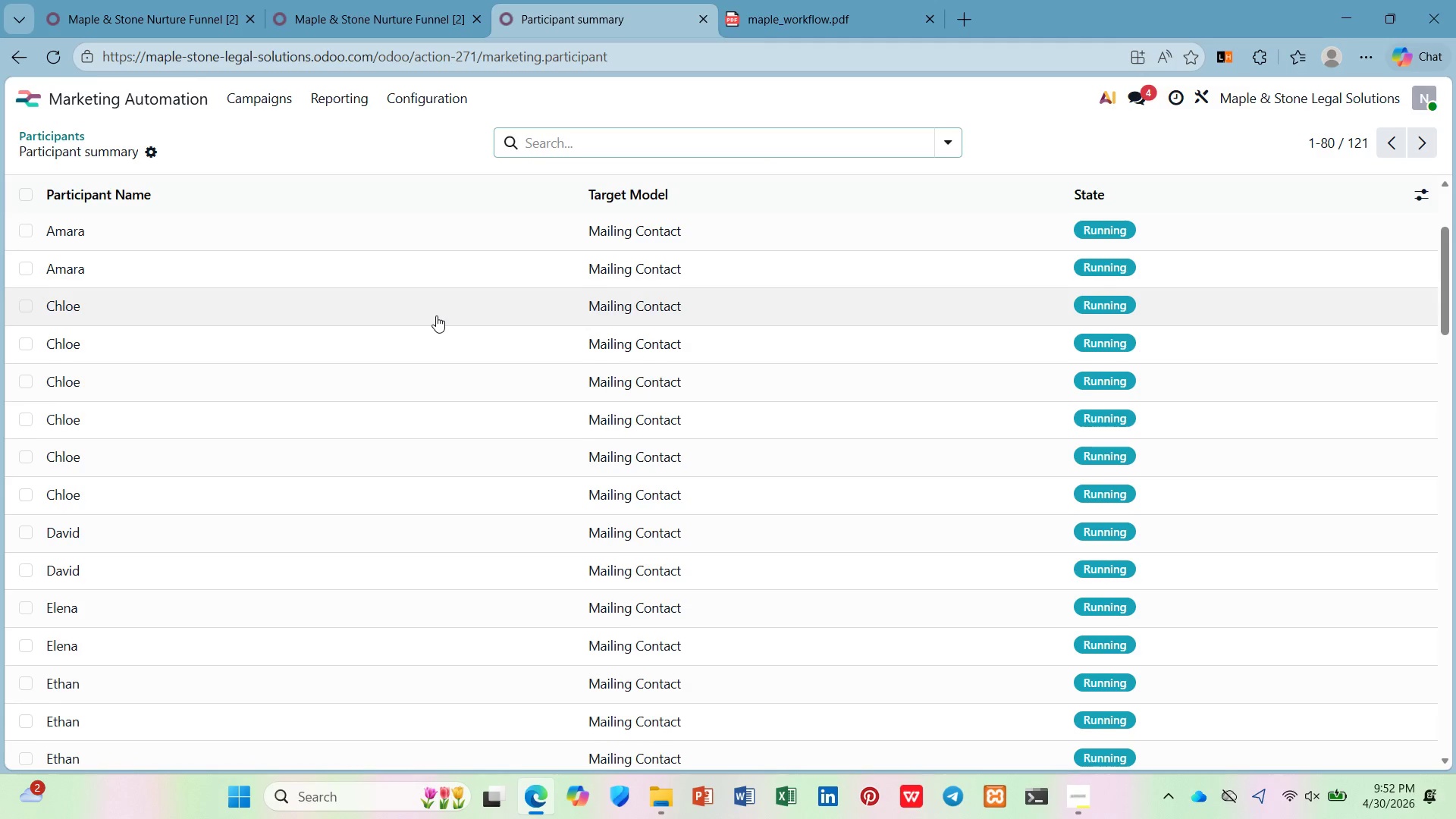 
scroll: coordinate [435, 315], scroll_direction: up, amount: 2.0
 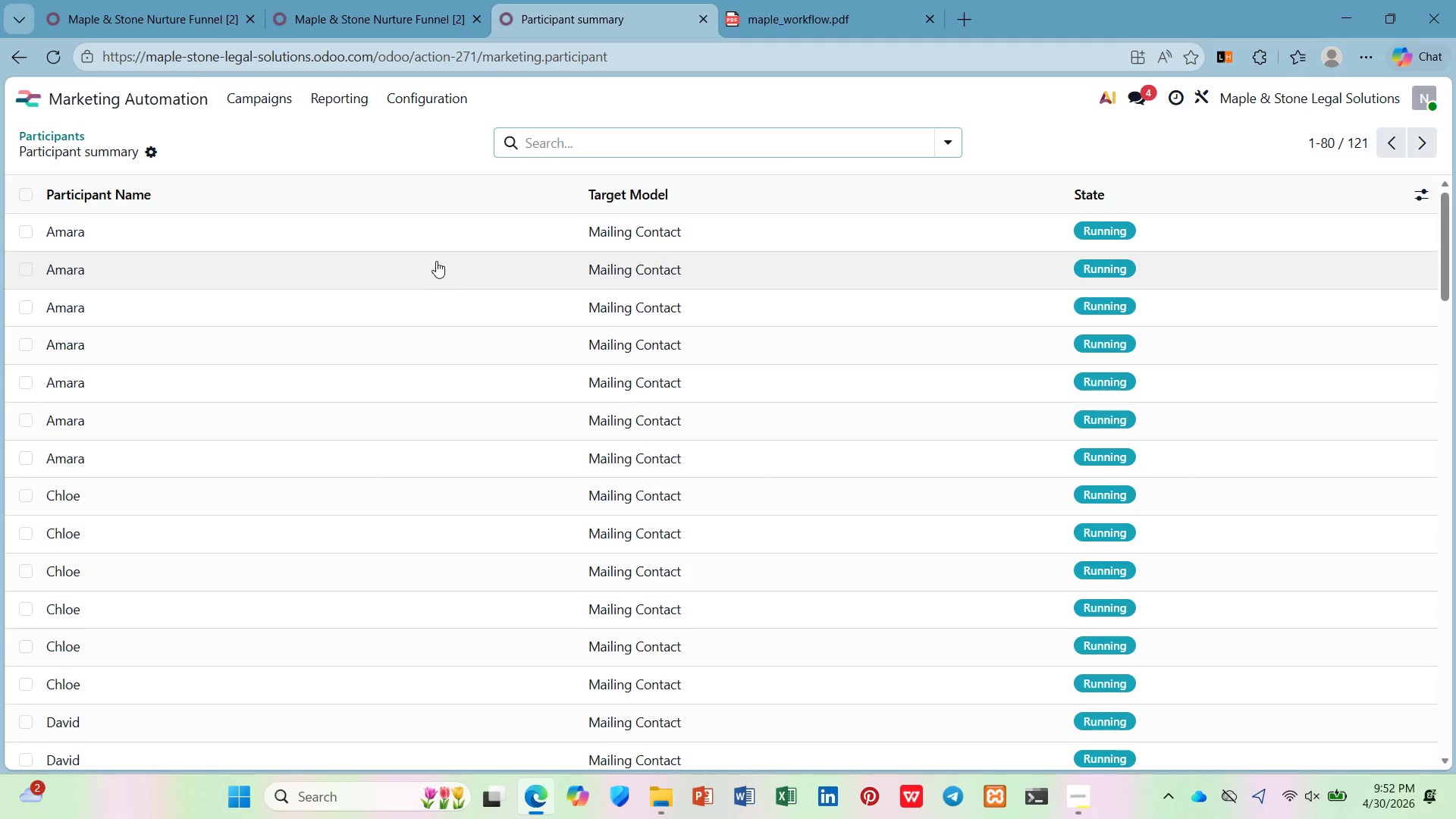 
left_click([438, 256])
 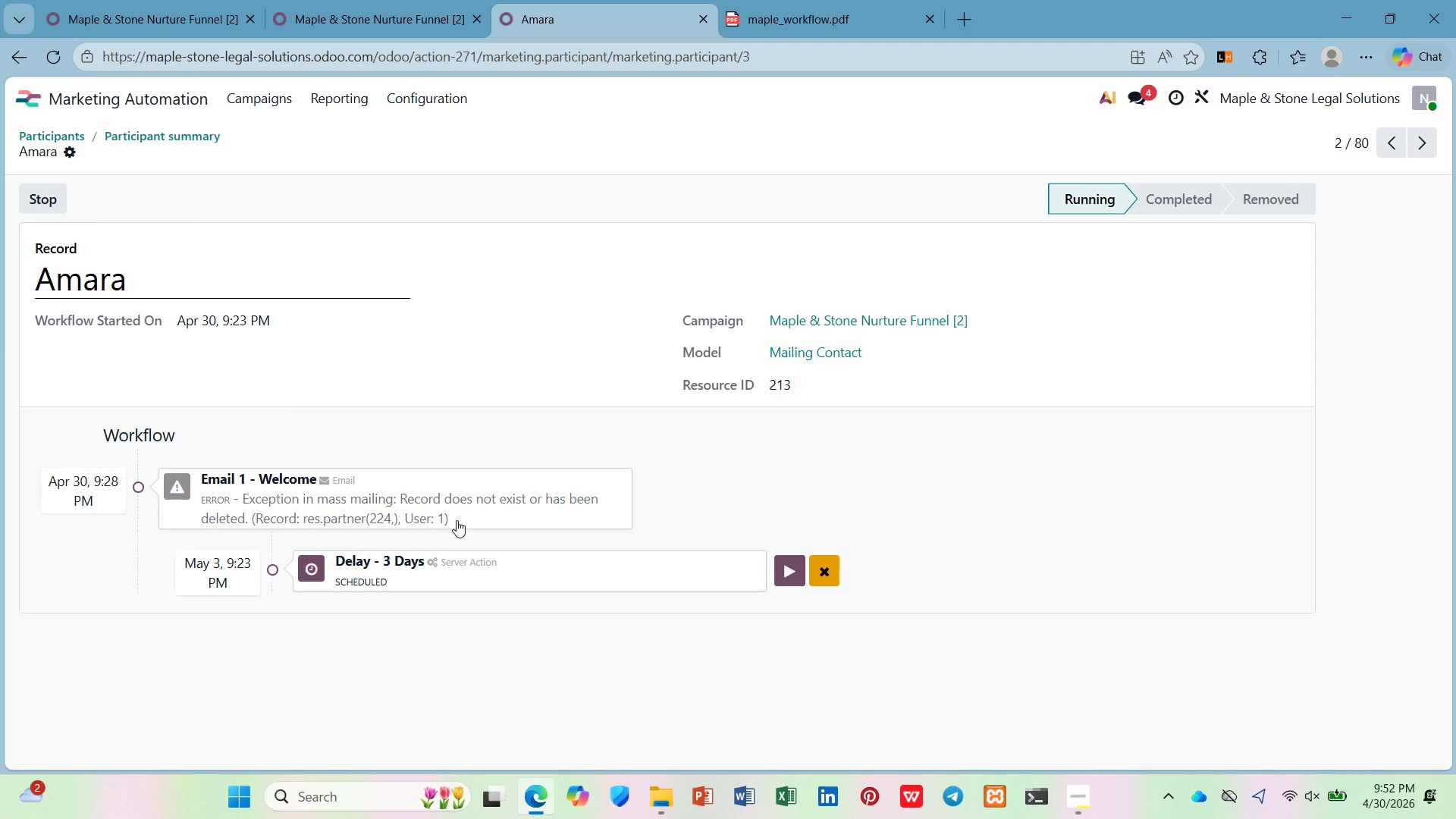 
scroll: coordinate [456, 521], scroll_direction: none, amount: 0.0
 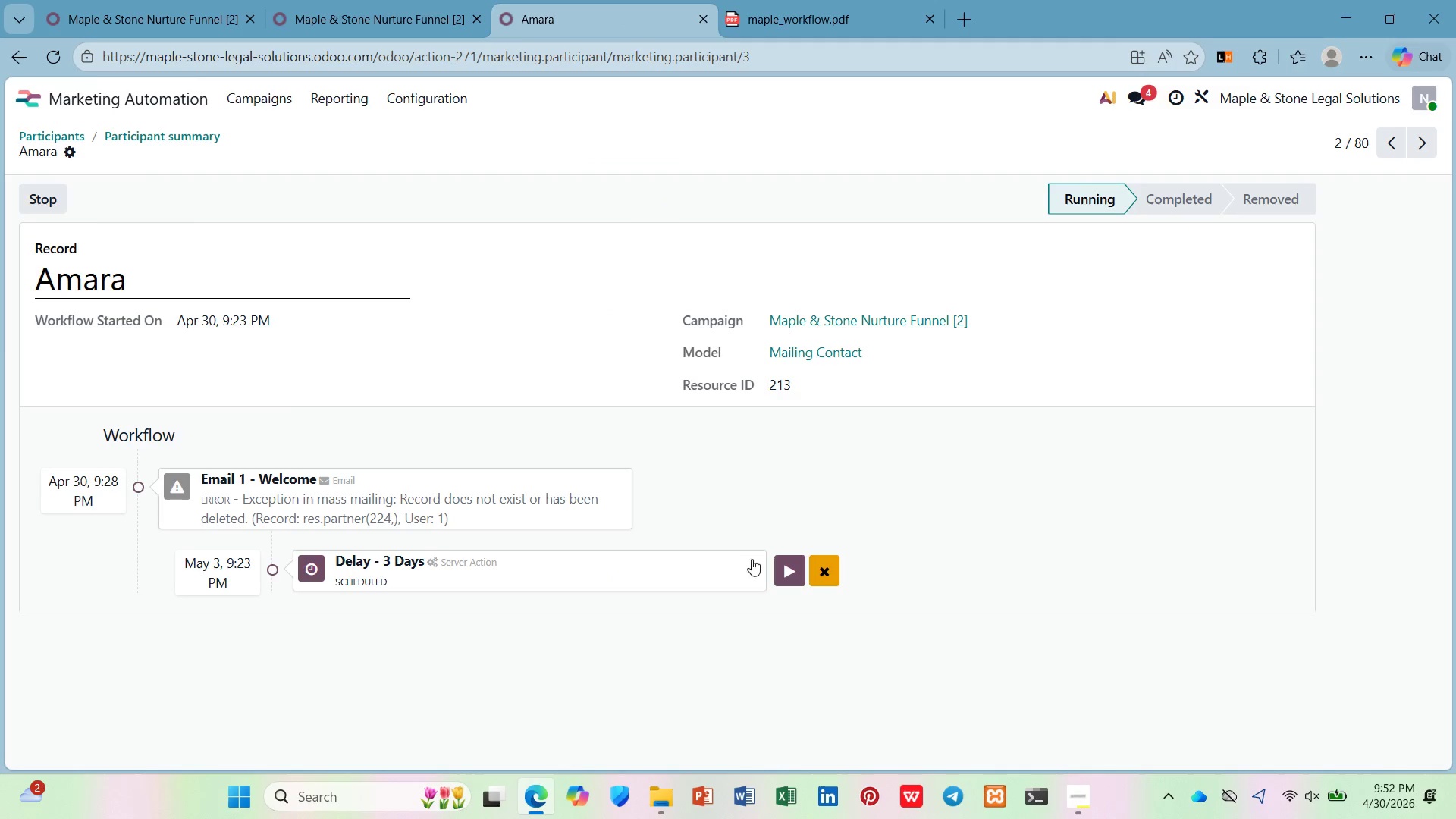 
left_click([778, 561])
 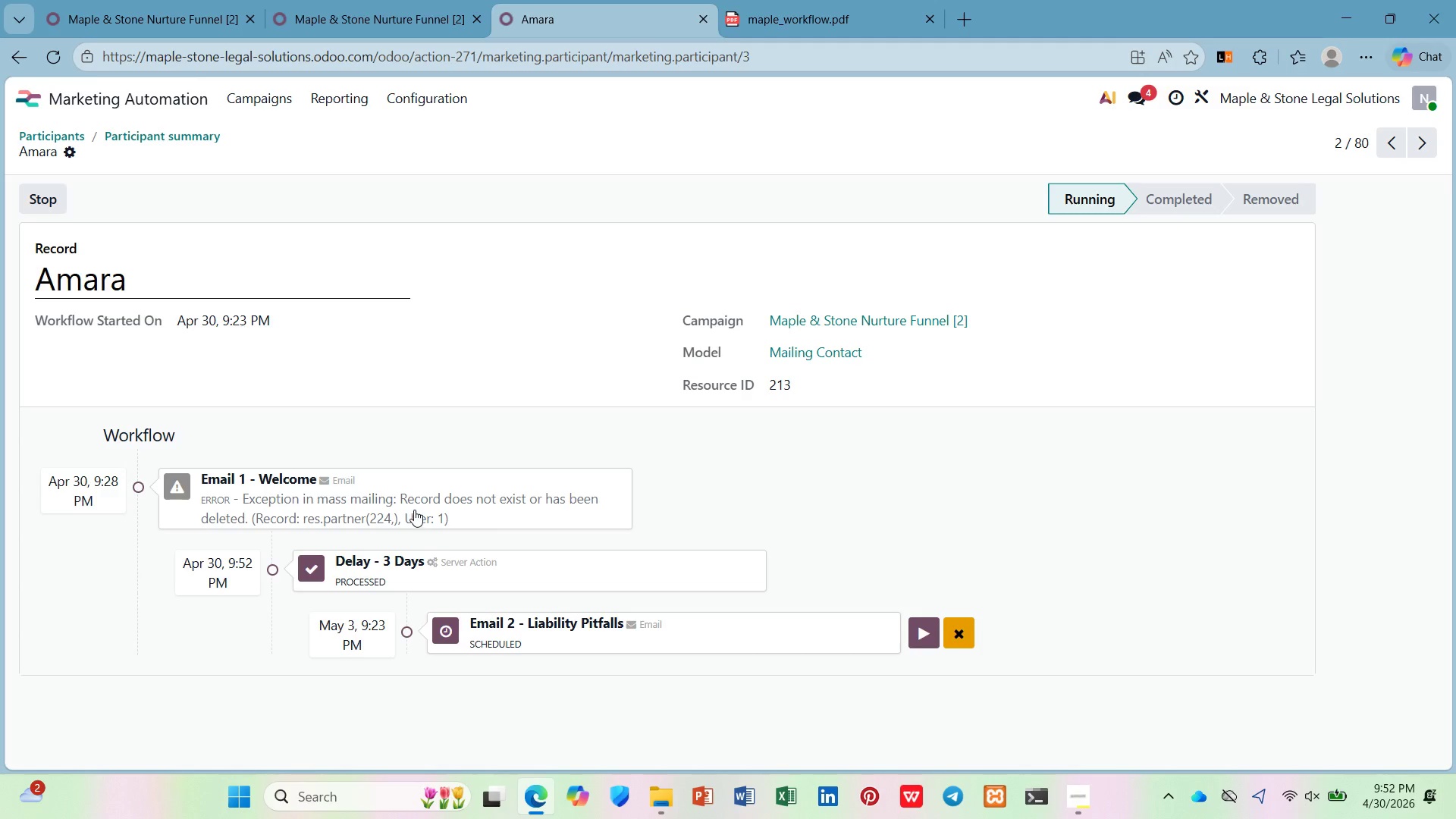 
wait(9.36)
 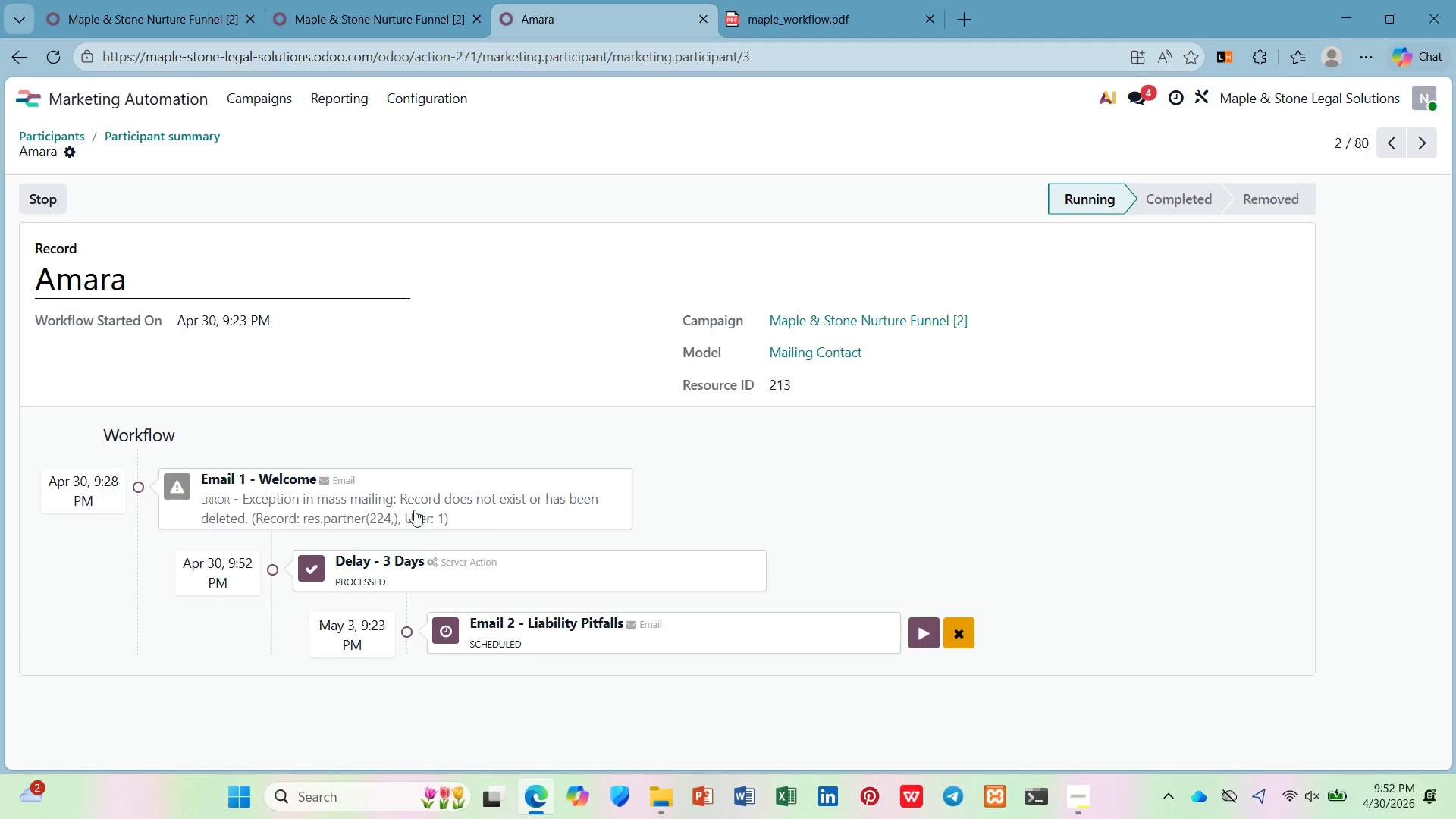 
left_click([920, 639])
 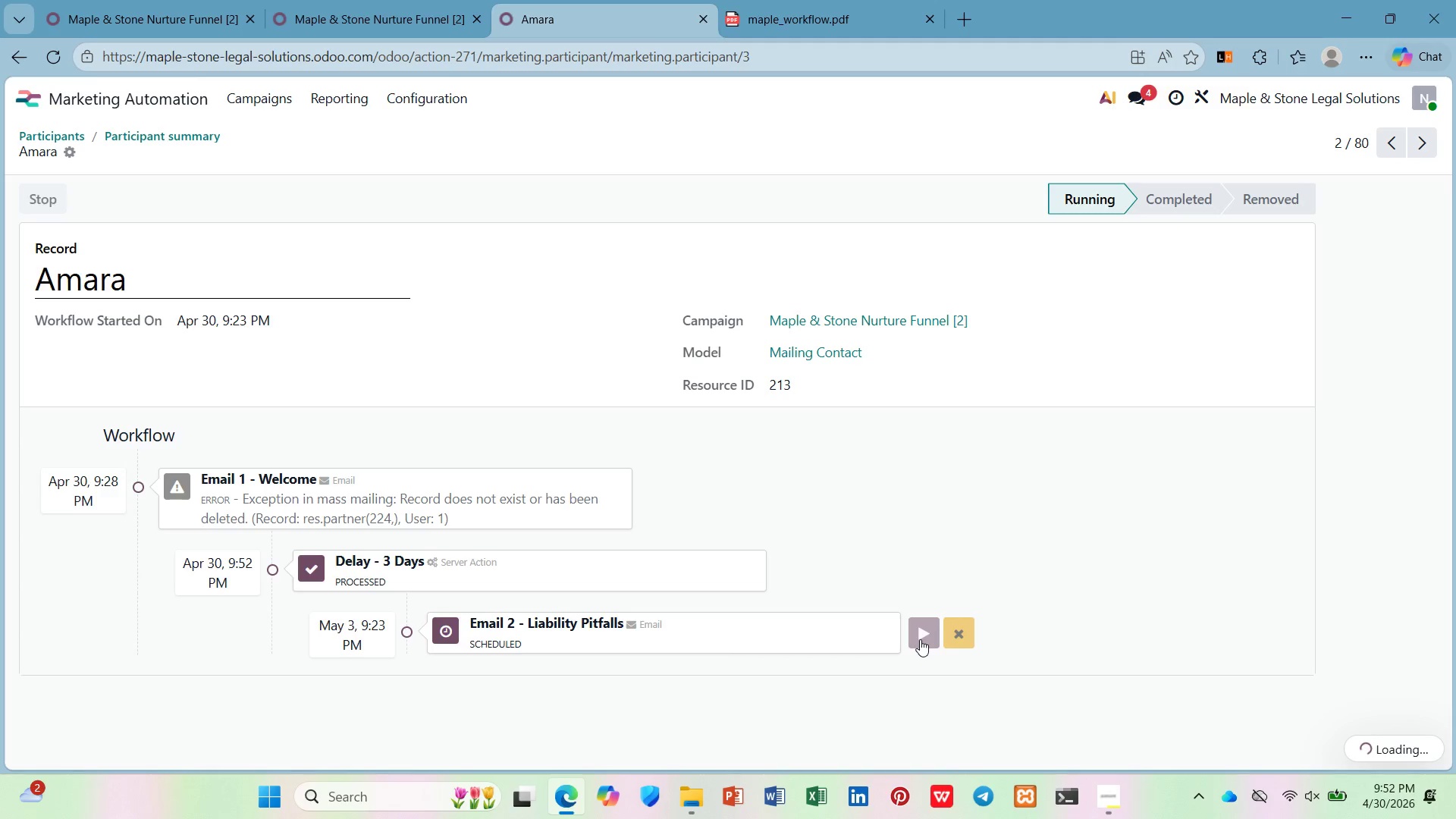 
scroll: coordinate [916, 637], scroll_direction: down, amount: 9.0
 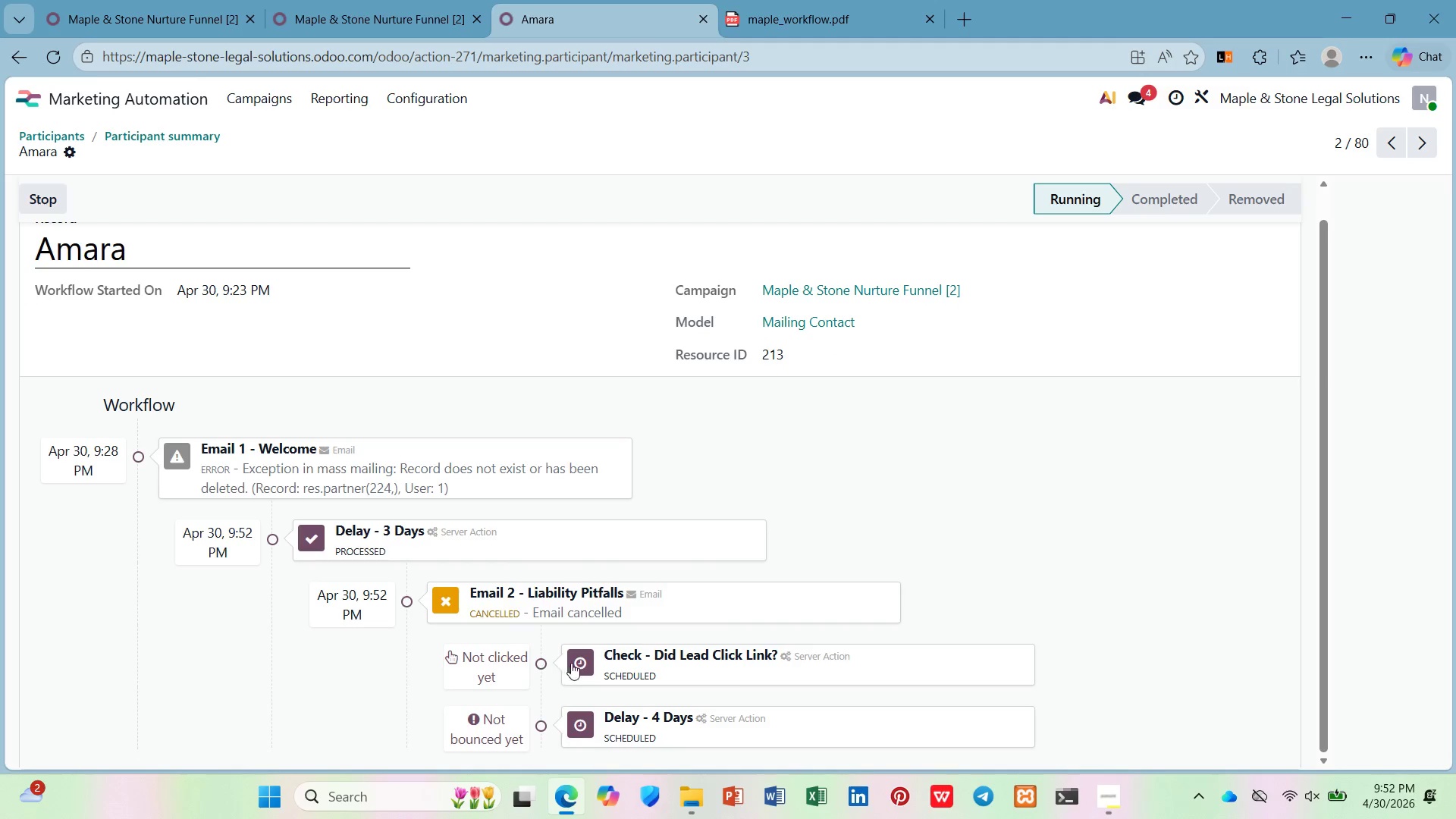 
left_click([581, 663])
 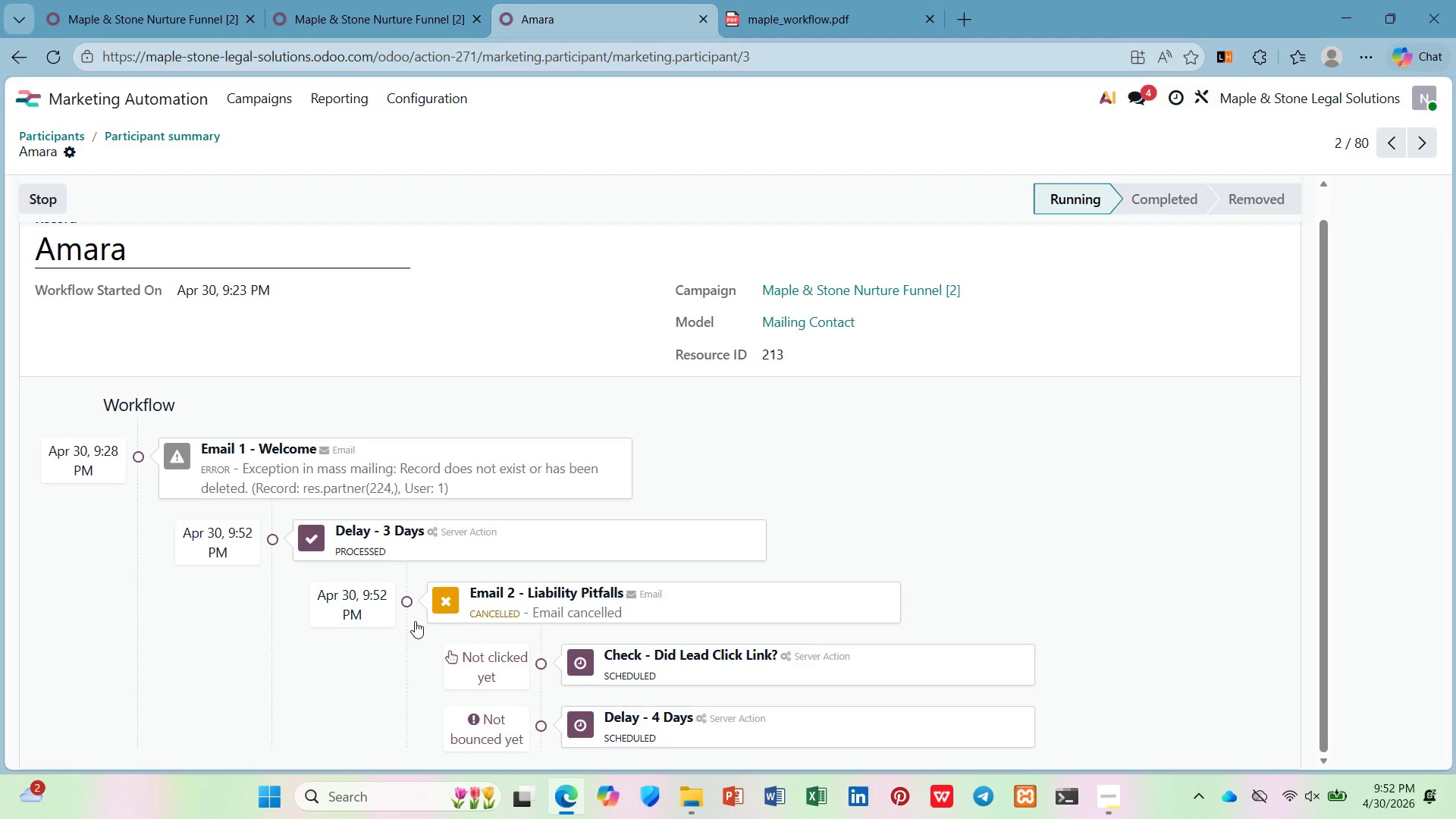 
left_click([453, 614])
 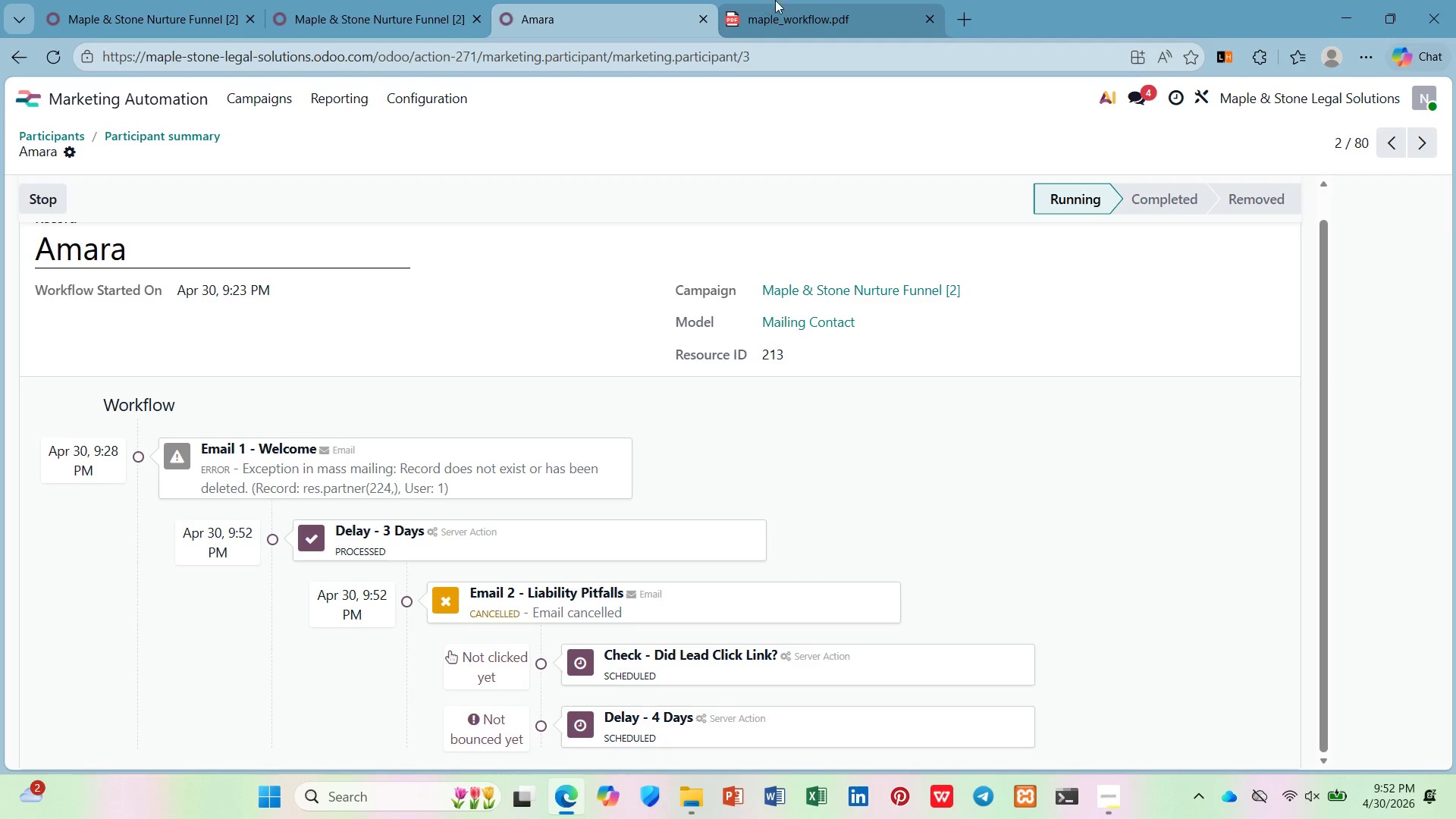 
left_click([425, 39])
 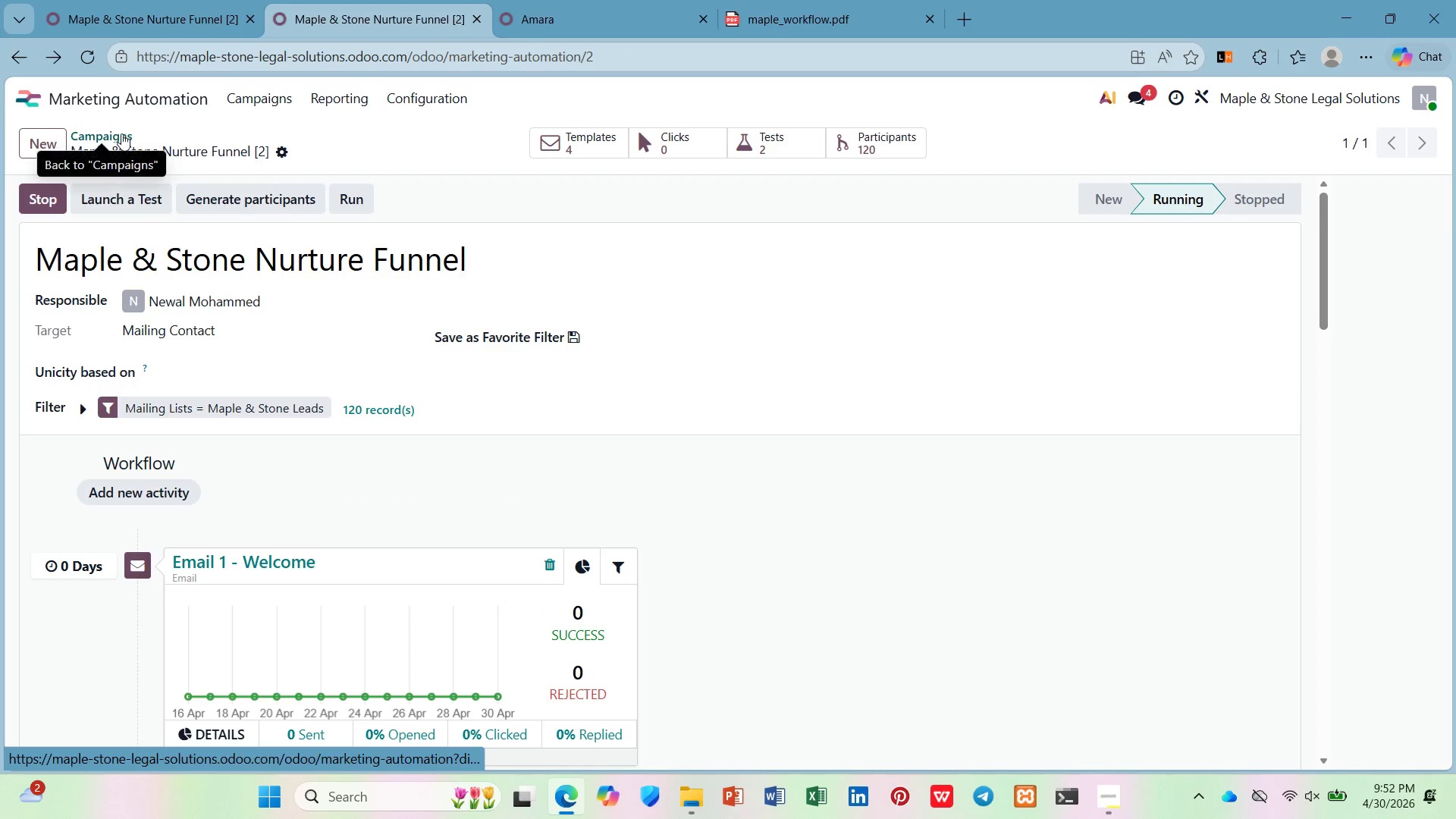 
left_click([124, 99])
 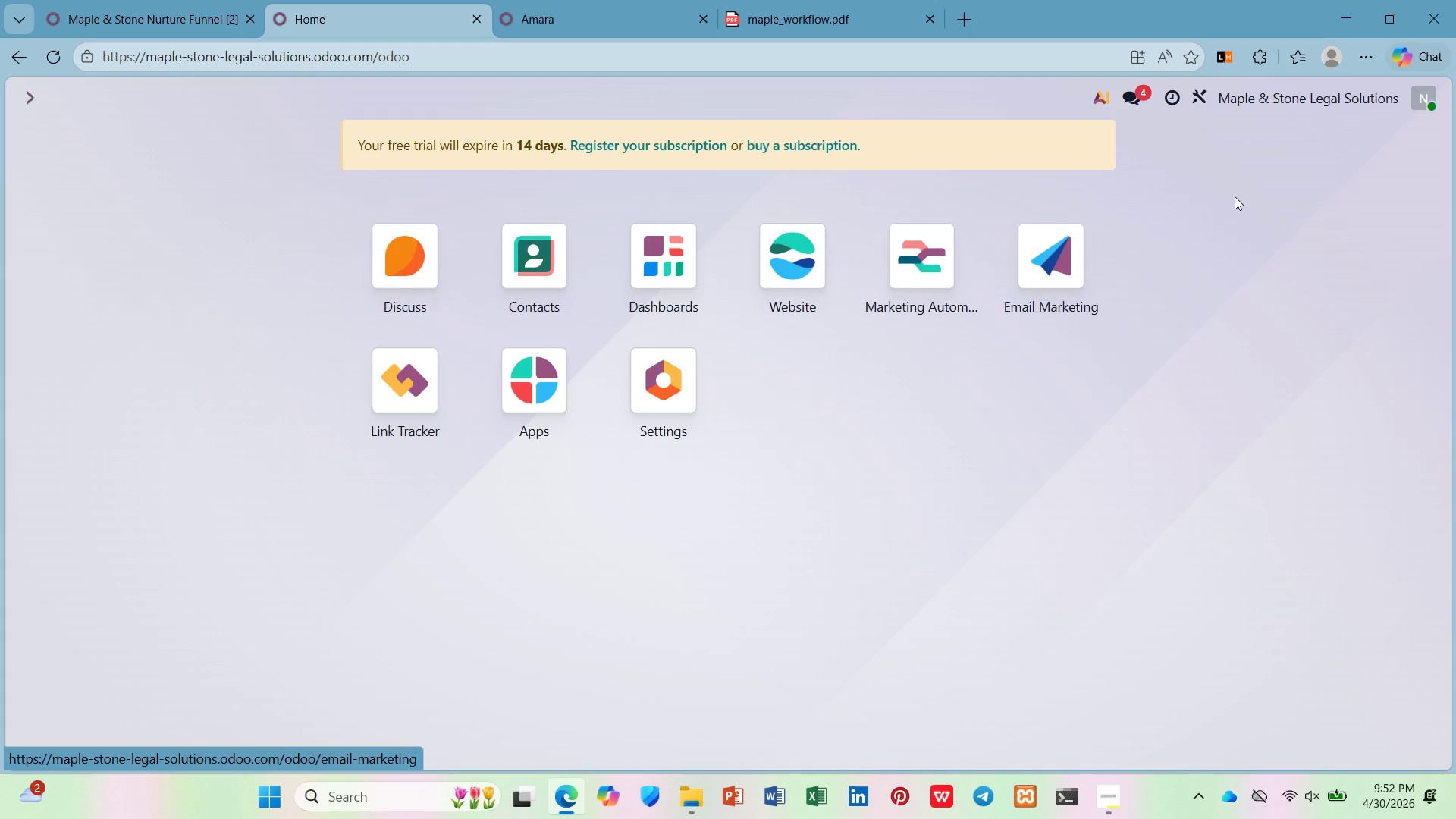 
left_click([1073, 233])
 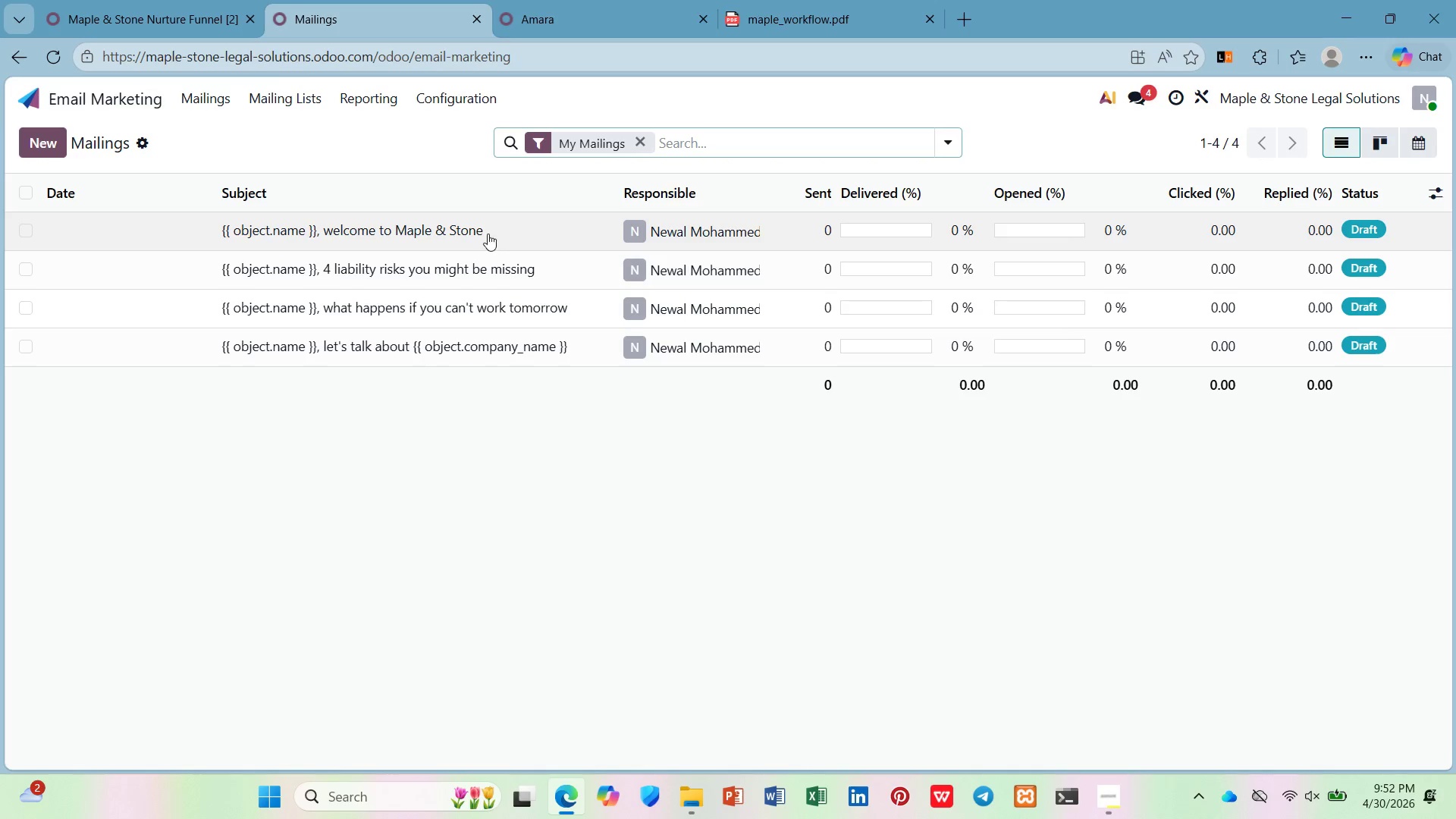 
left_click([488, 231])
 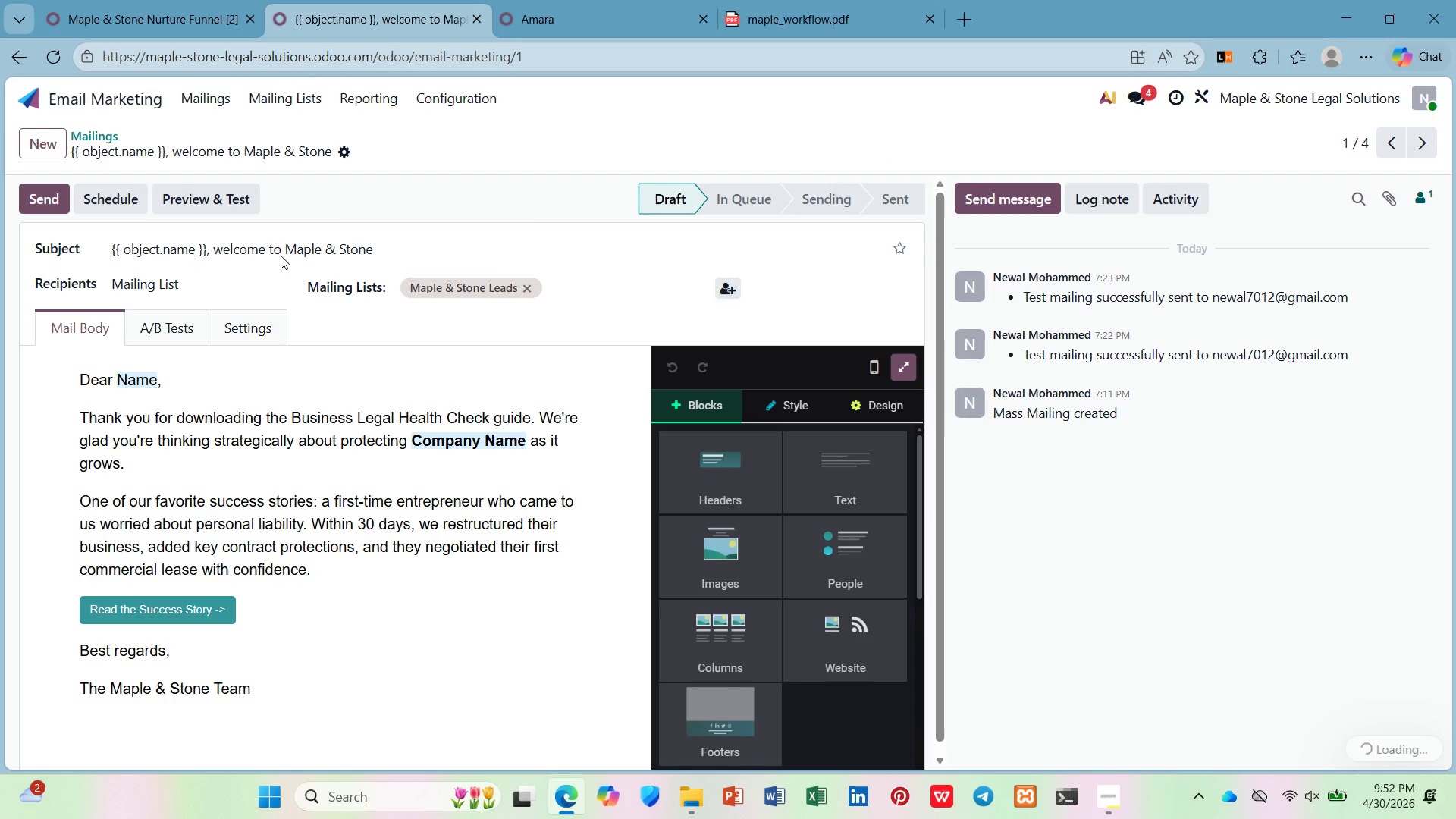 
mouse_move([241, 191])
 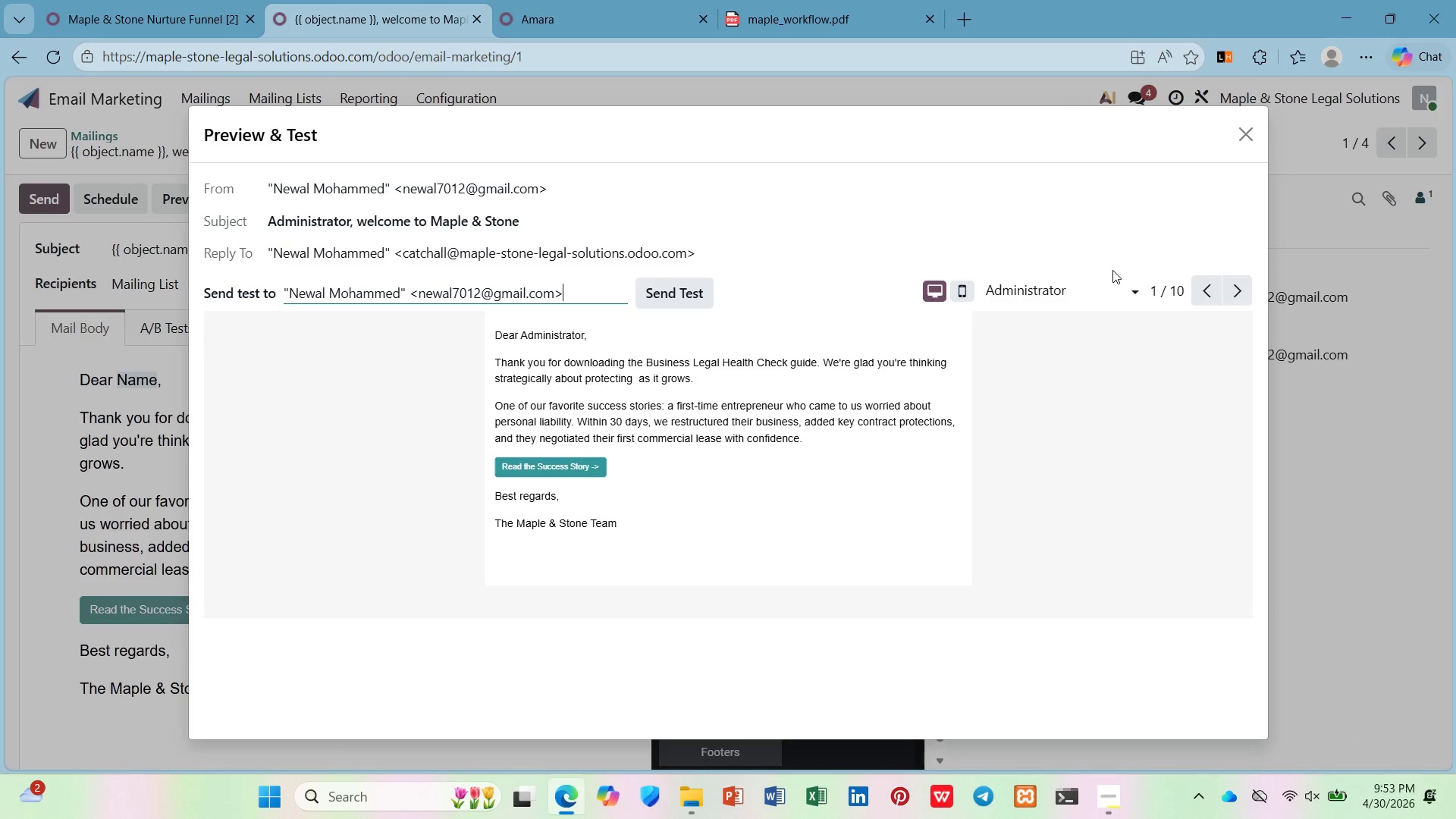 
left_click([1096, 285])
 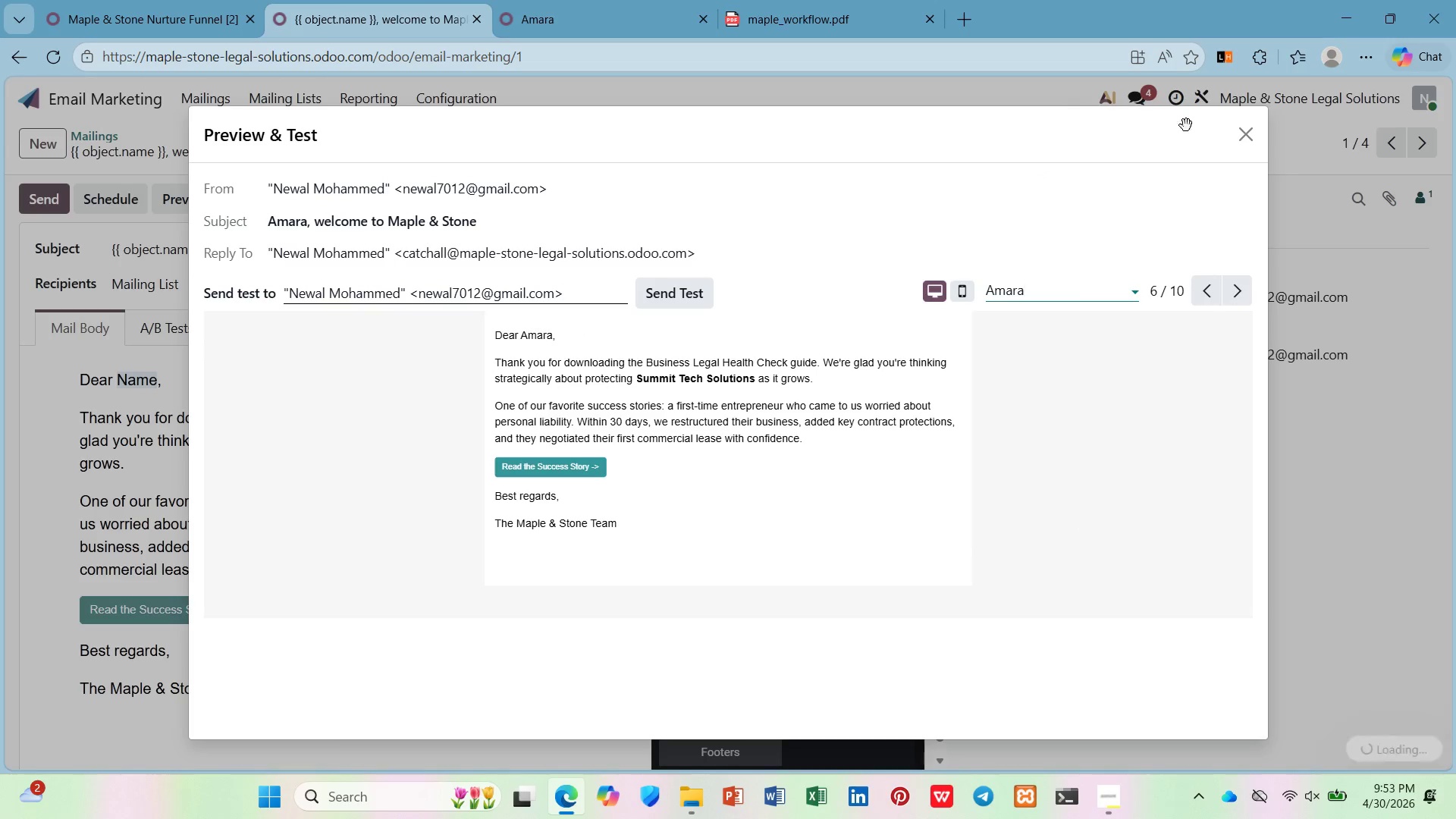 
left_click_drag(start_coordinate=[1247, 143], to_coordinate=[1241, 148])
 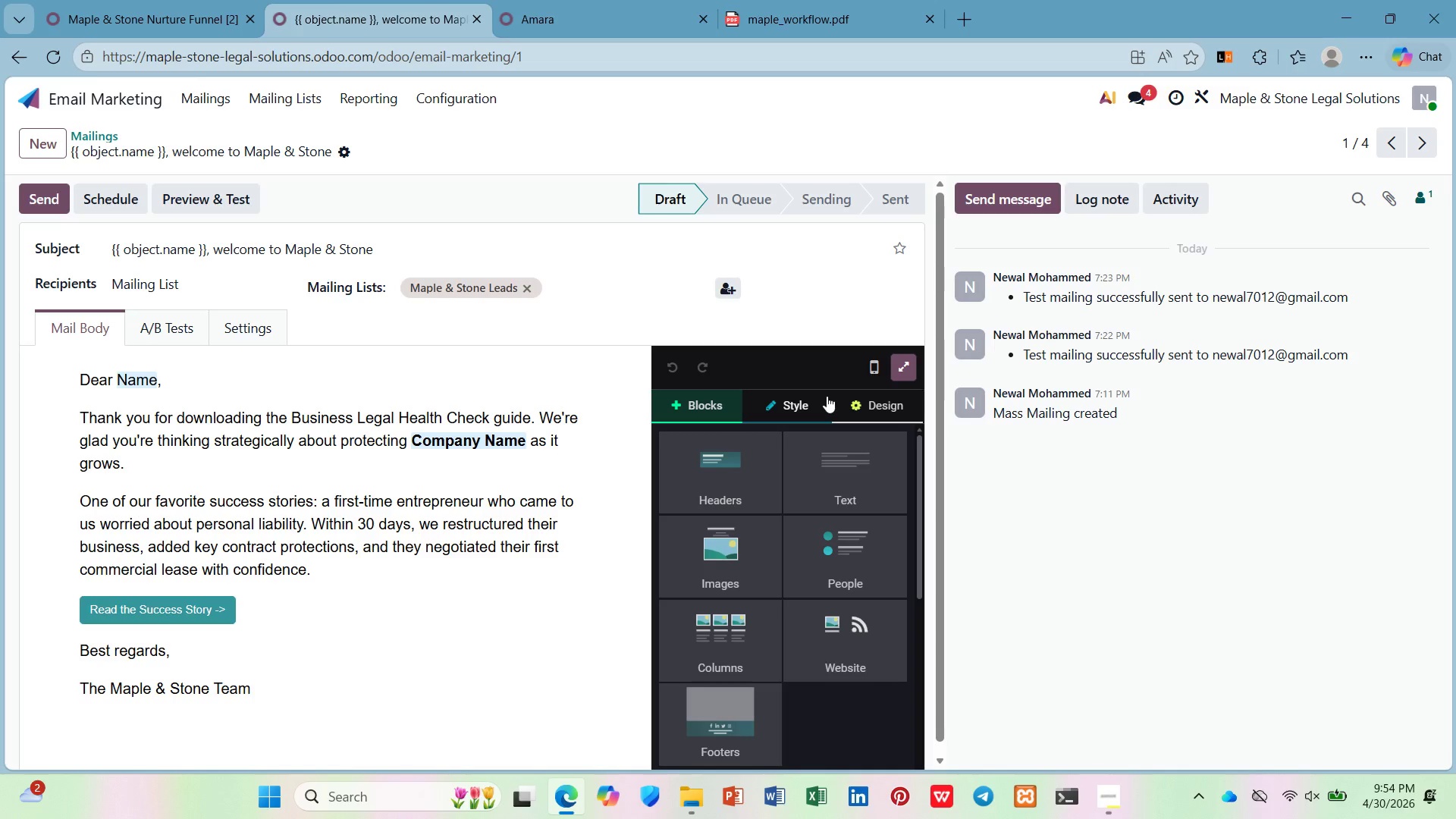 
wait(98.7)
 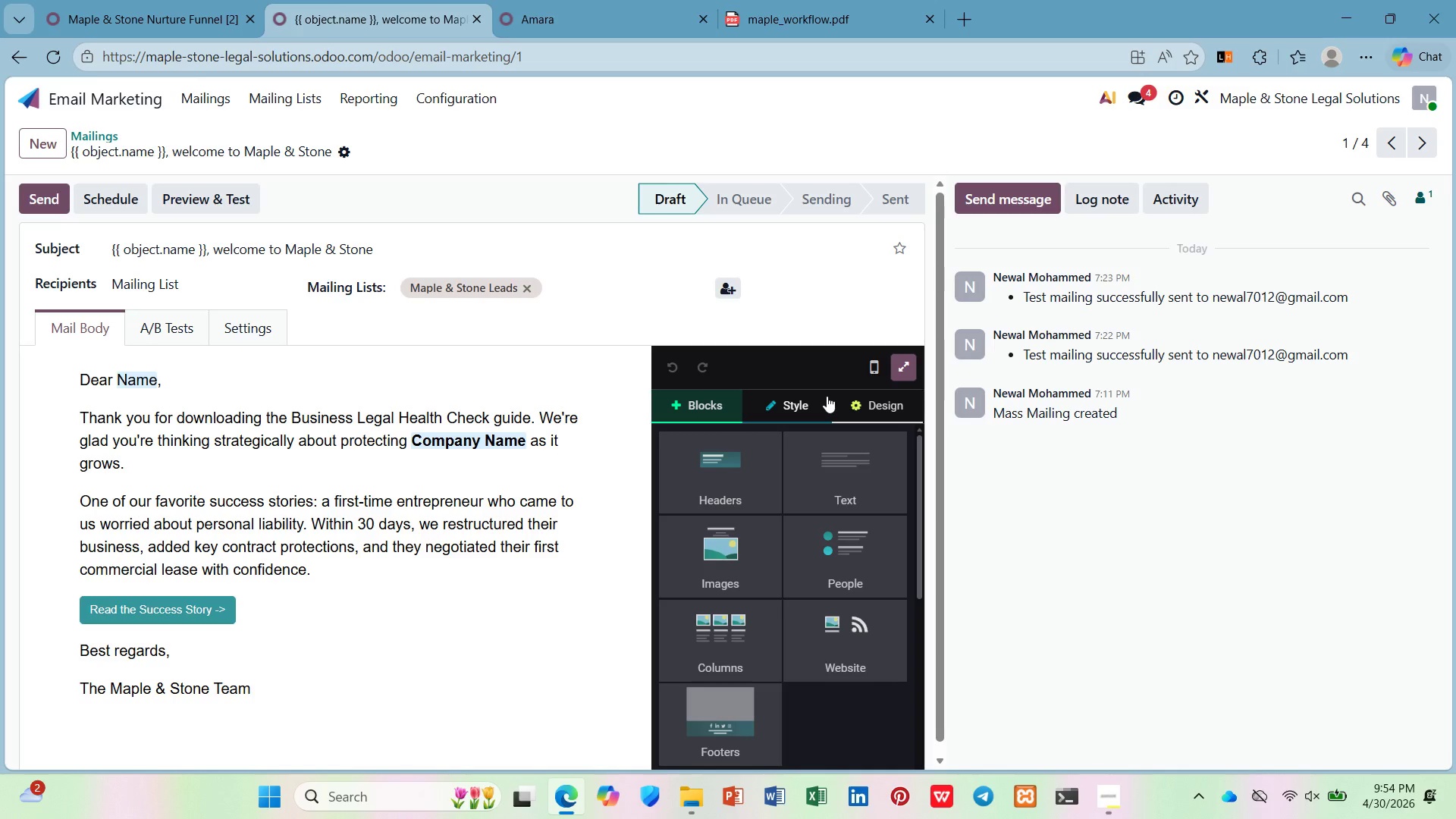 
left_click([1113, 797])